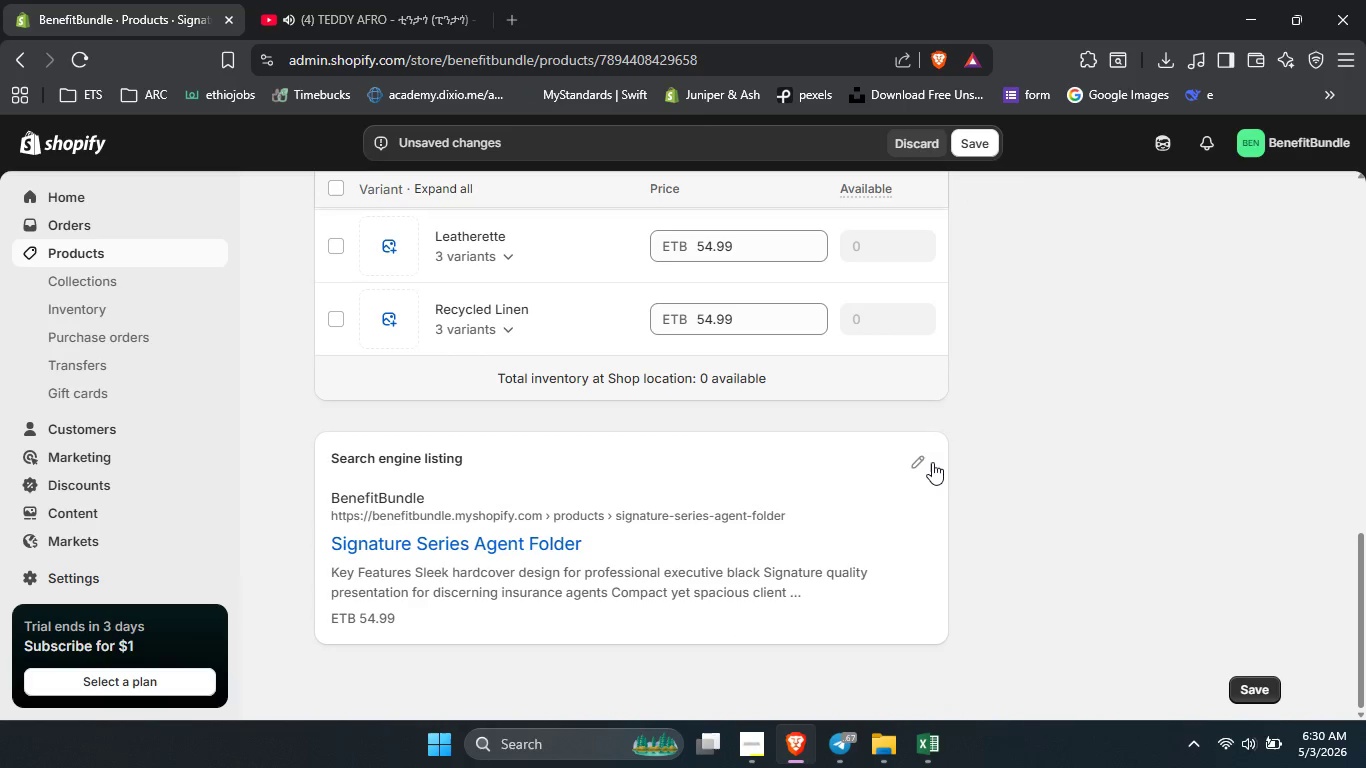 
left_click([932, 462])
 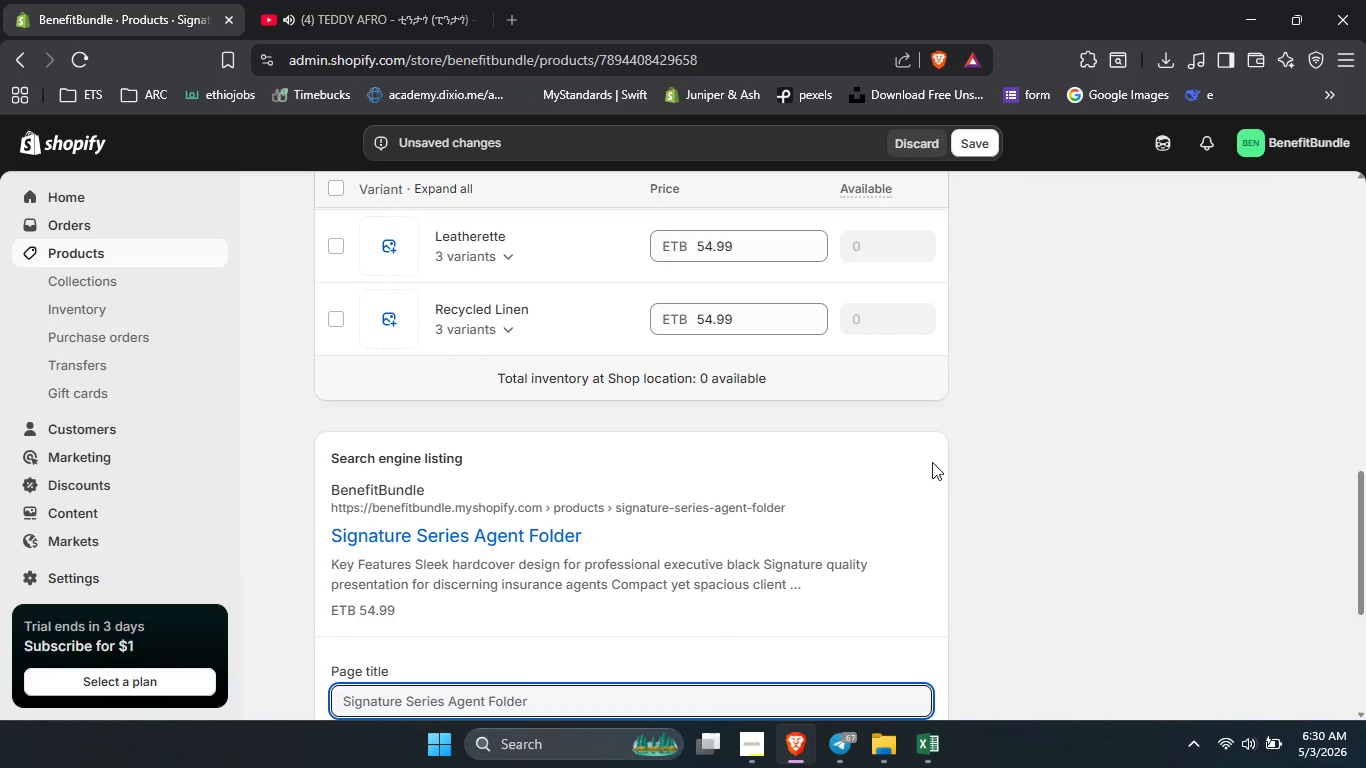 
scroll: coordinate [932, 462], scroll_direction: down, amount: 3.0
 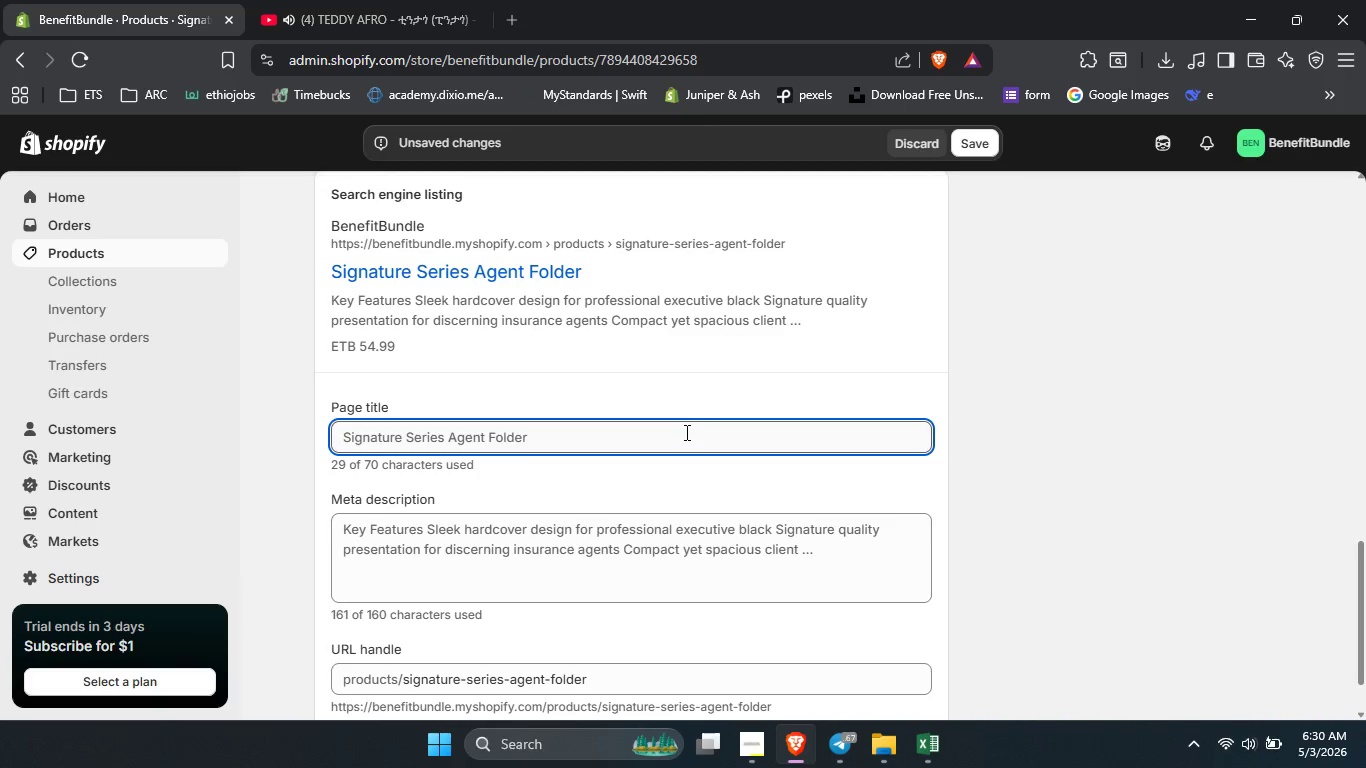 
left_click([685, 432])
 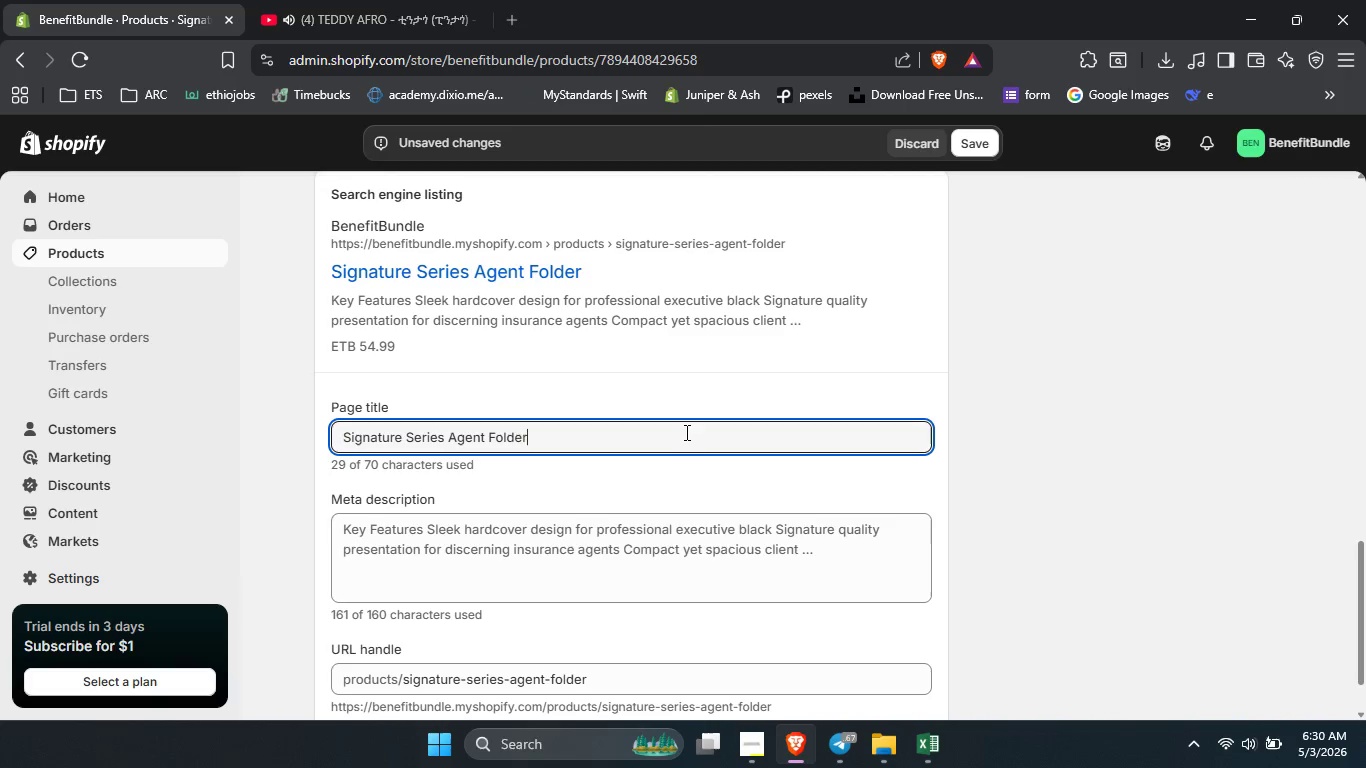 
type( | Client presentation Kit)
 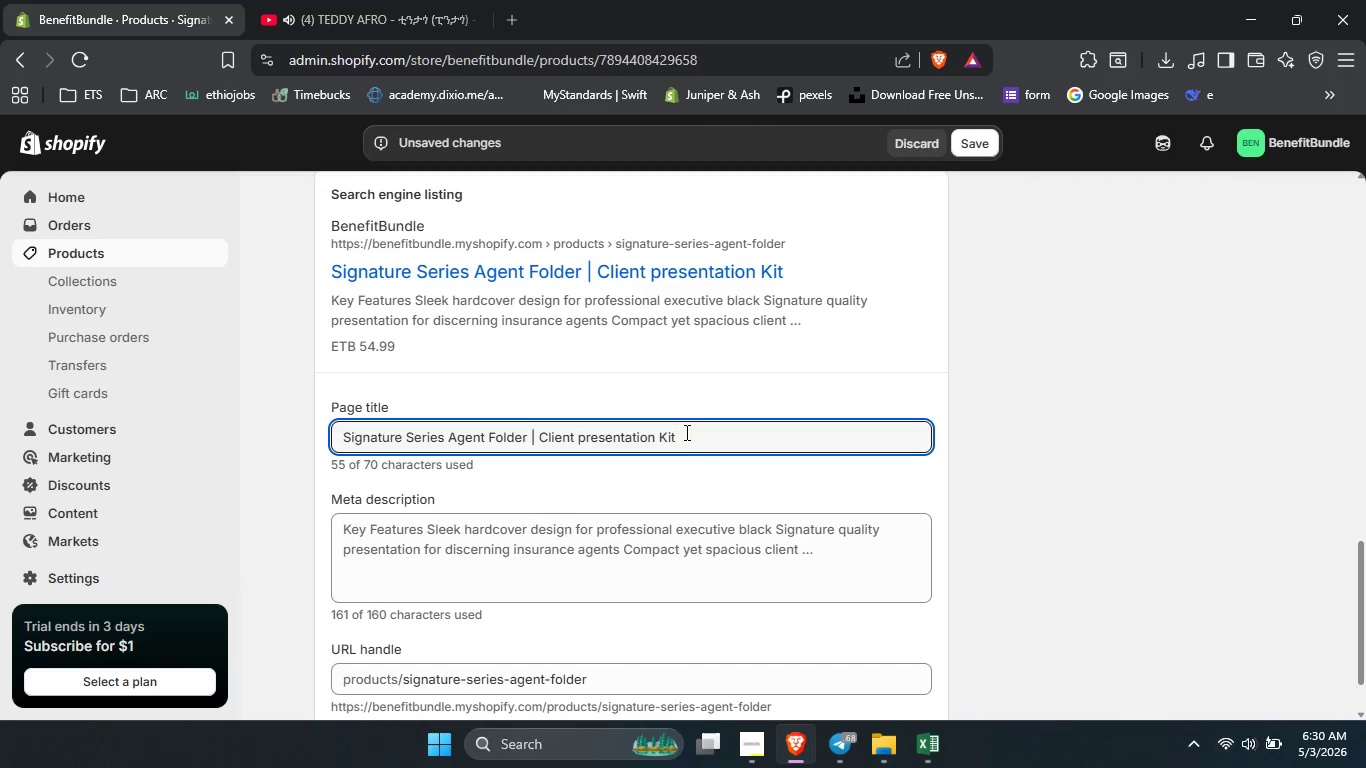 
key(Control+ControlLeft)
 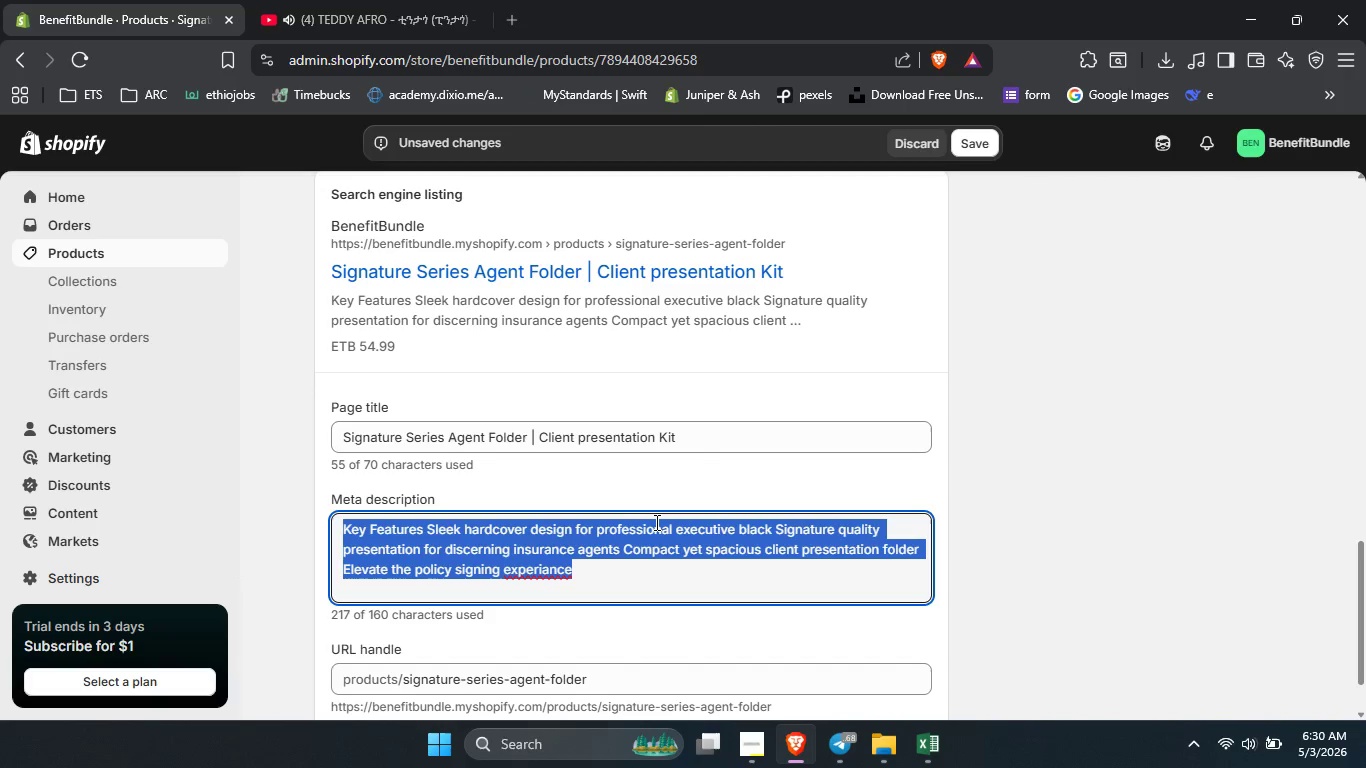 
key(Control+A)
 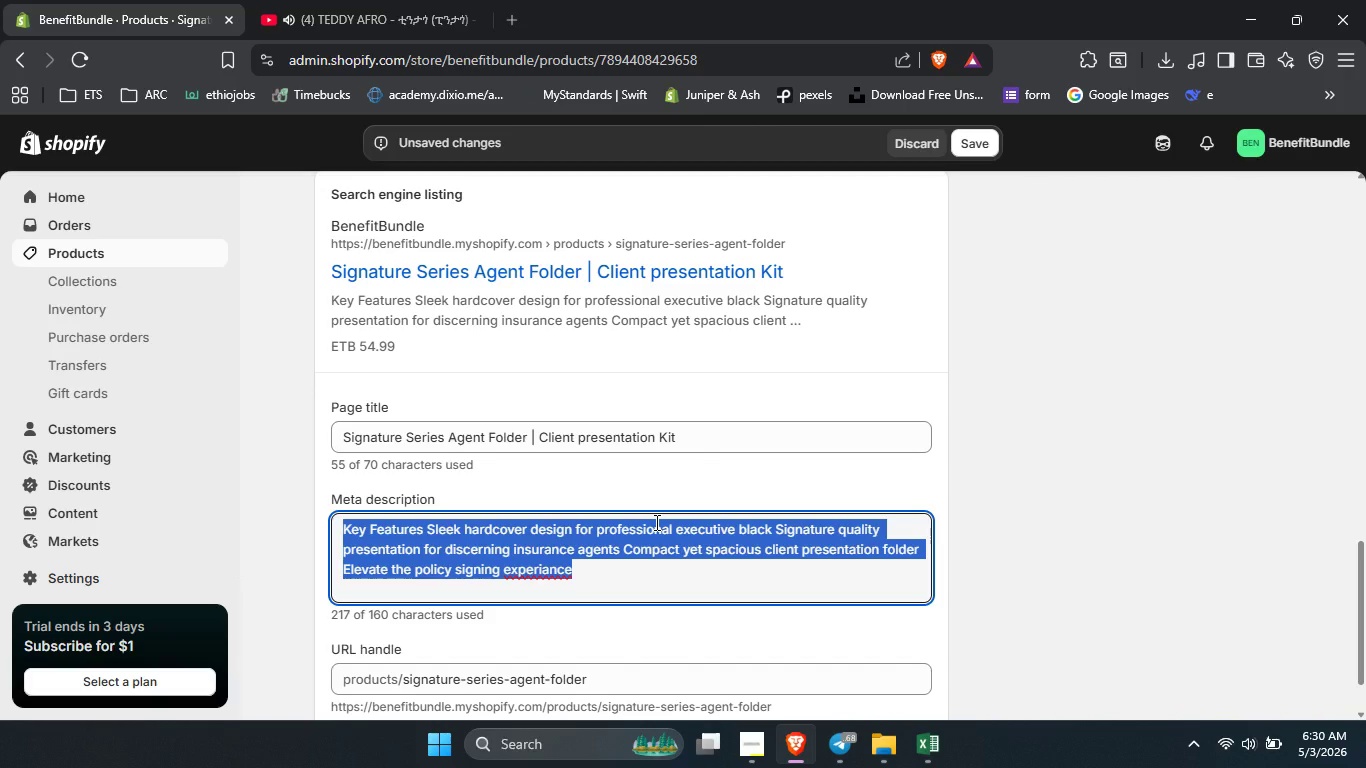 
scroll: coordinate [655, 512], scroll_direction: down, amount: 5.0
 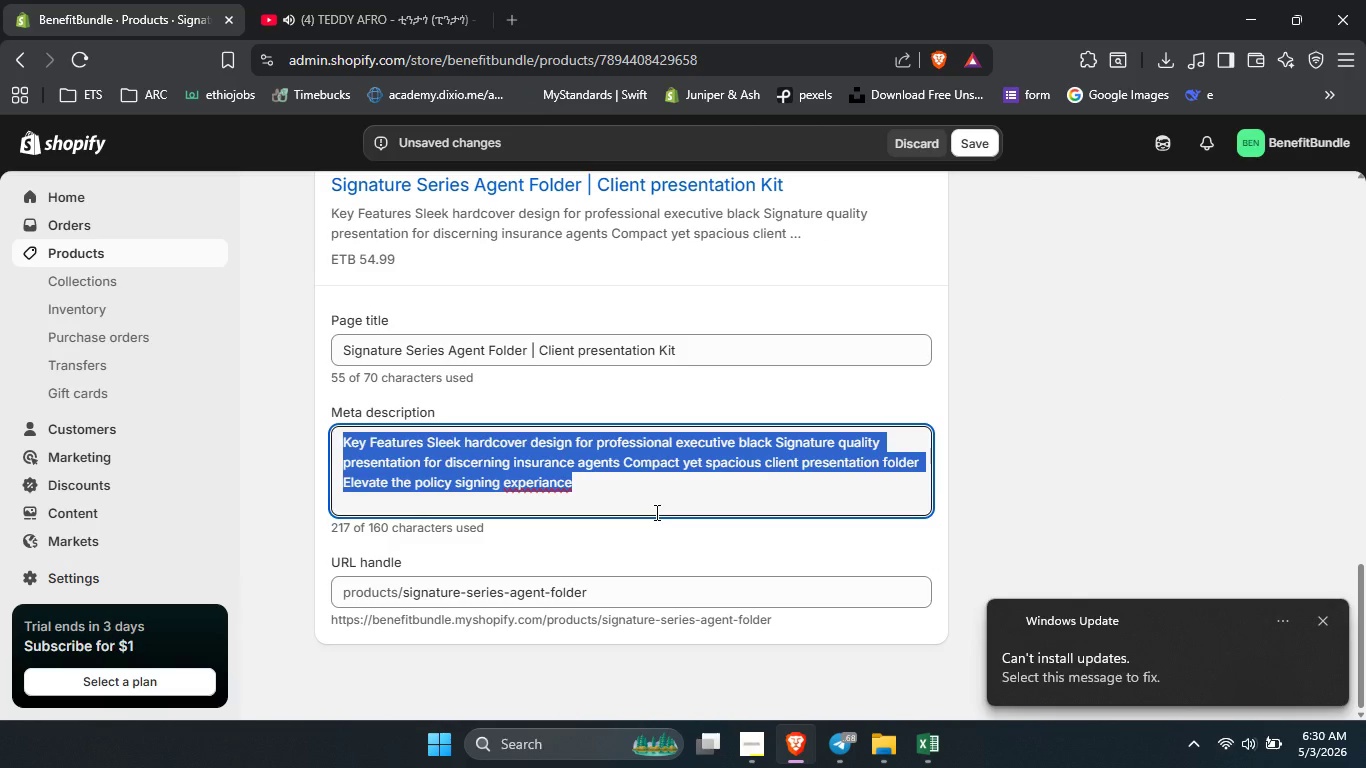 
type(Impress clients e)
key(Backspace)
type(with our sigma)
key(Backspace)
type(n)
key(Backspace)
key(Backspace)
type(nature series agent folder. This premium hardcover )
 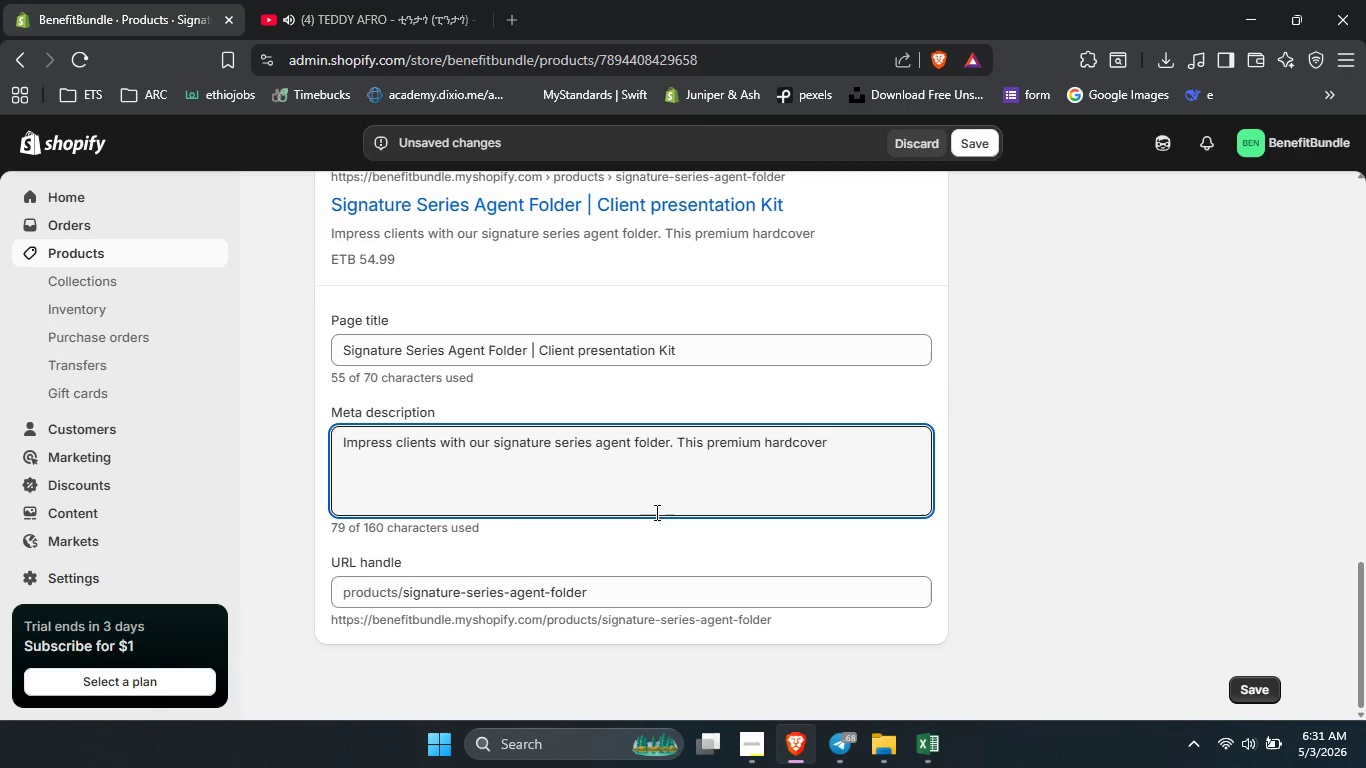 
type(insurance policy organizer is the perfect agent welcom e)
key(Backspace)
key(Backspace)
type(e kit for professional )
 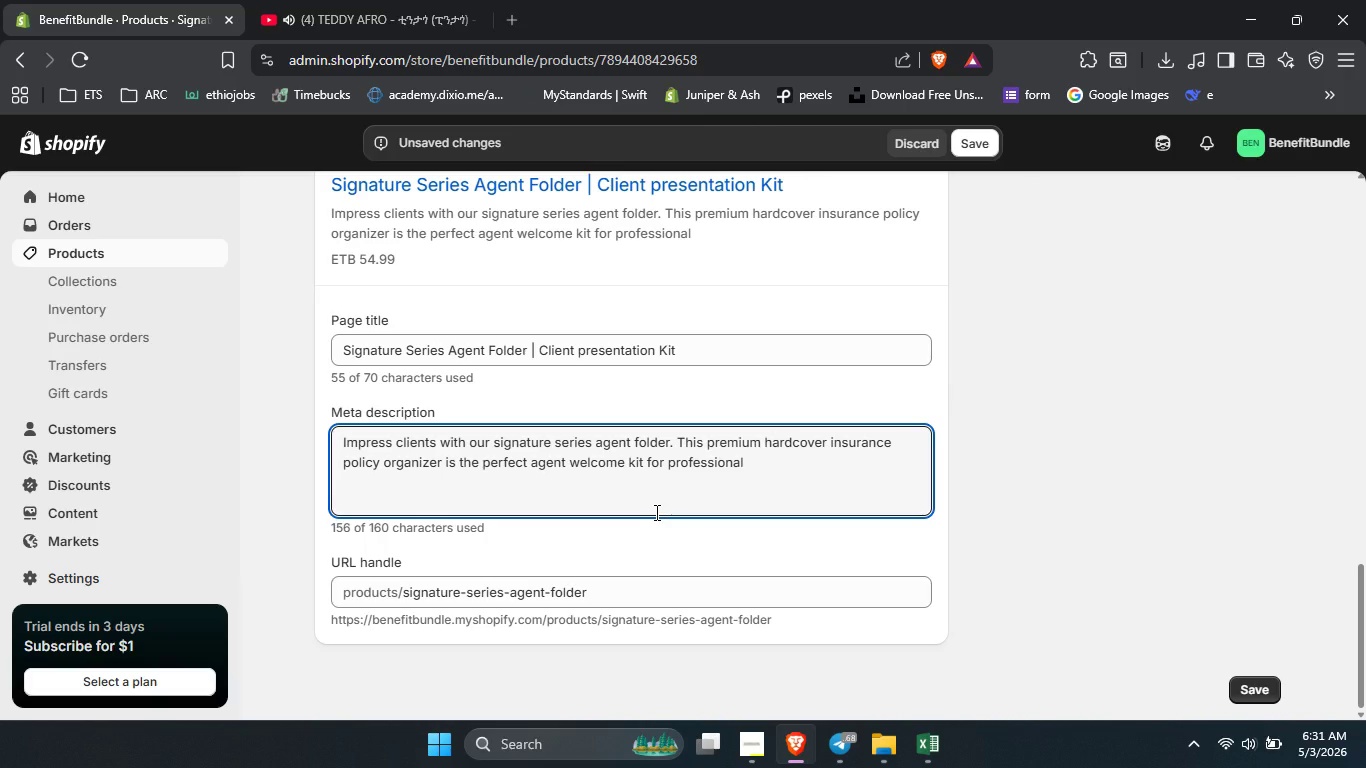 
type(presentation.)
 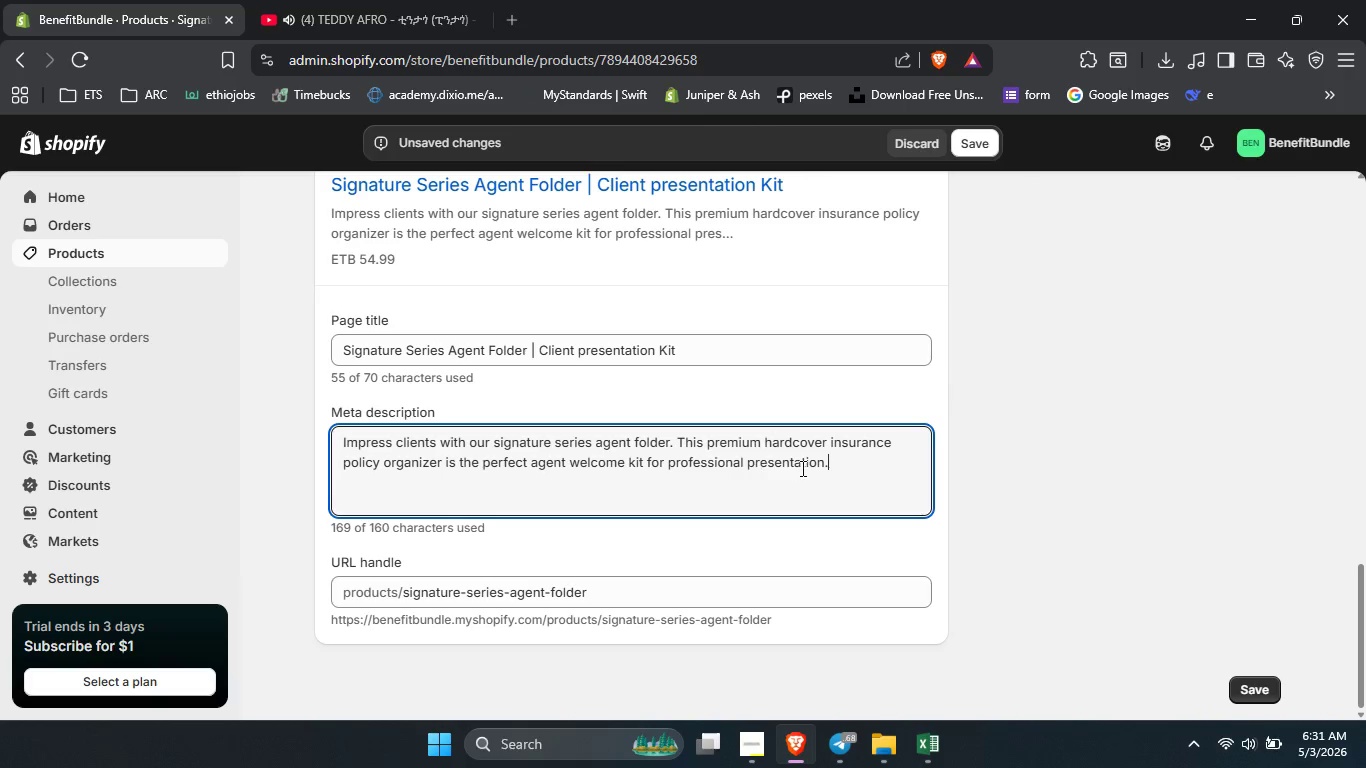 
double_click([801, 468])
 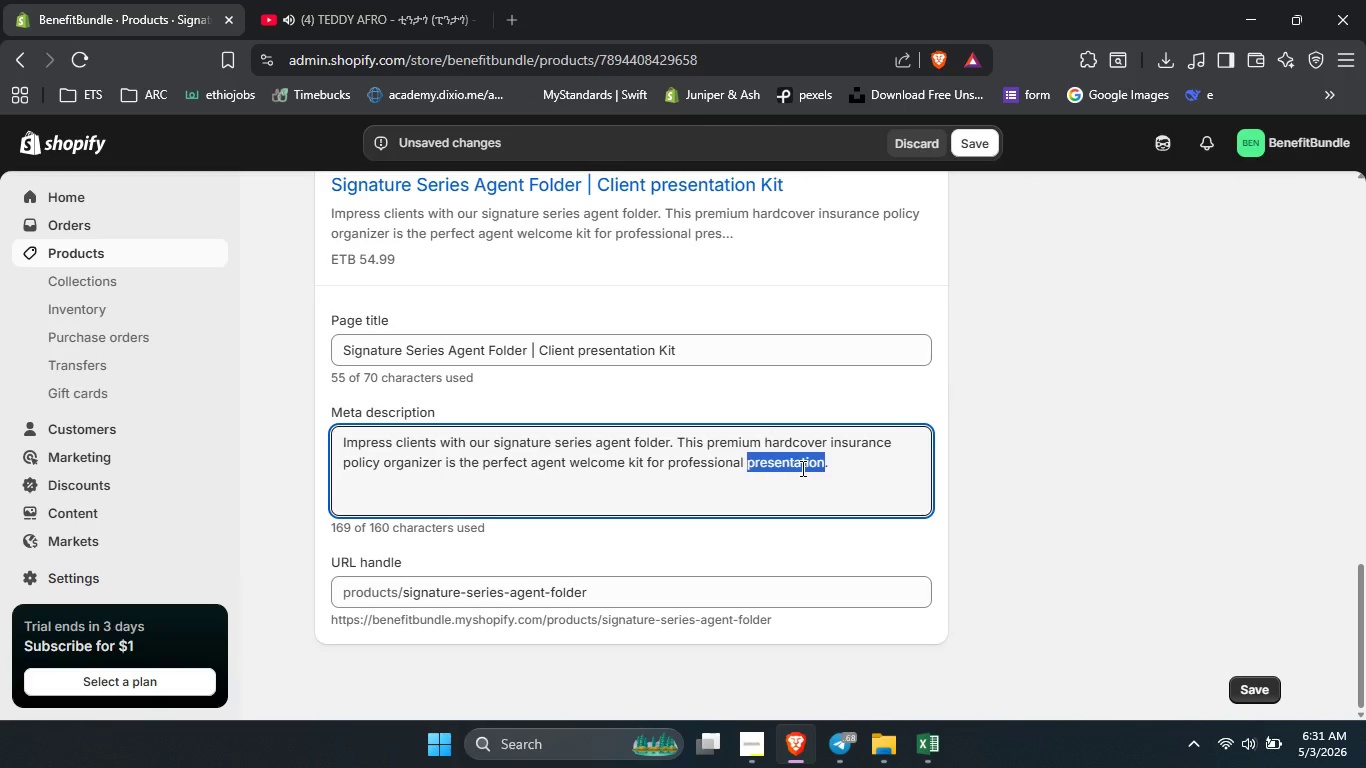 
key(Backspace)
 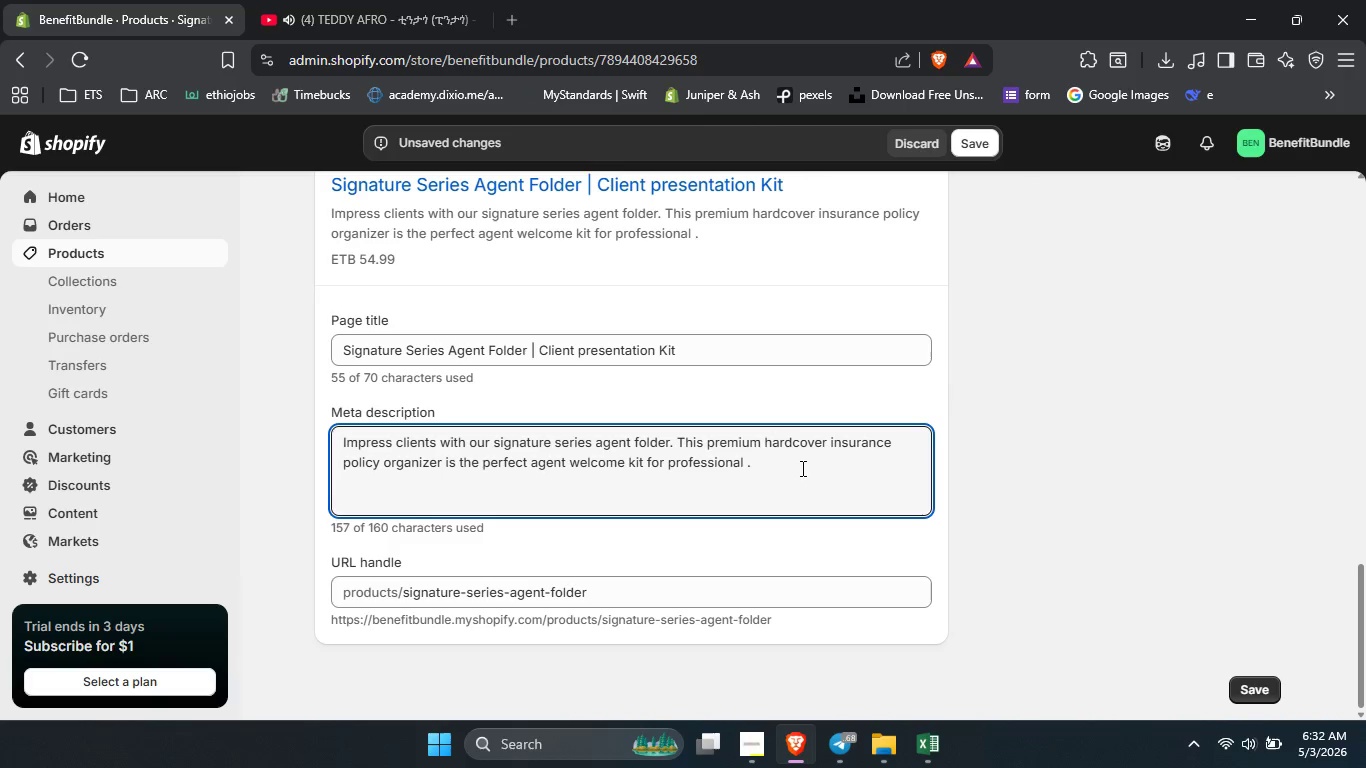 
key(Backspace)
 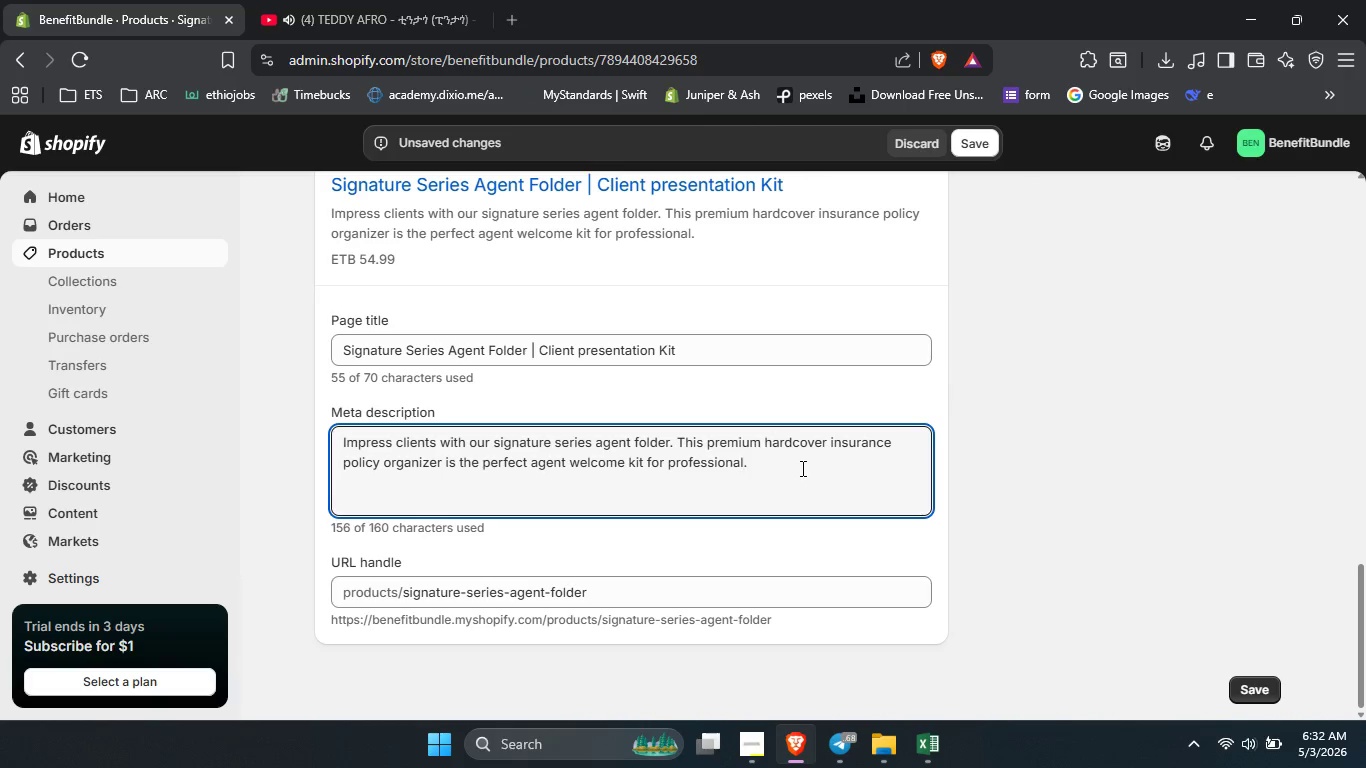 
key(S)
 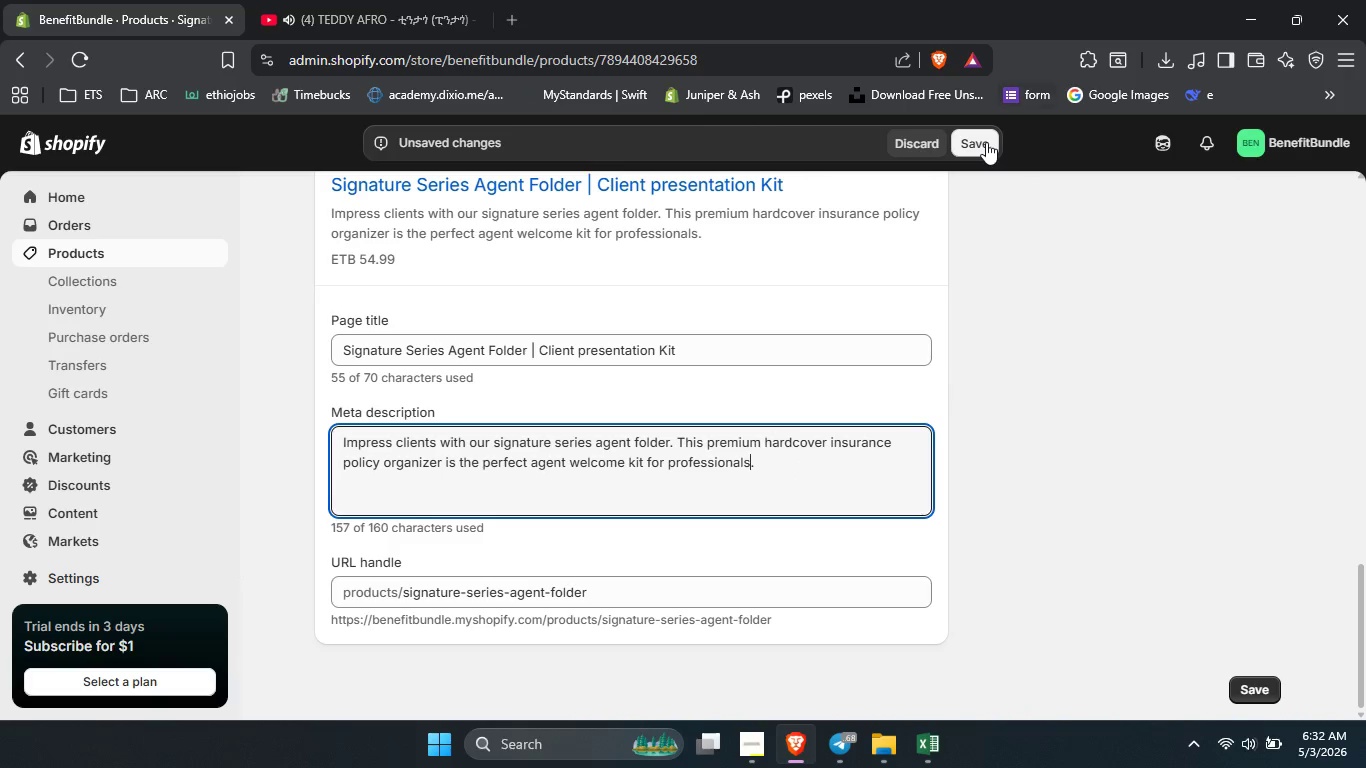 
left_click([986, 142])
 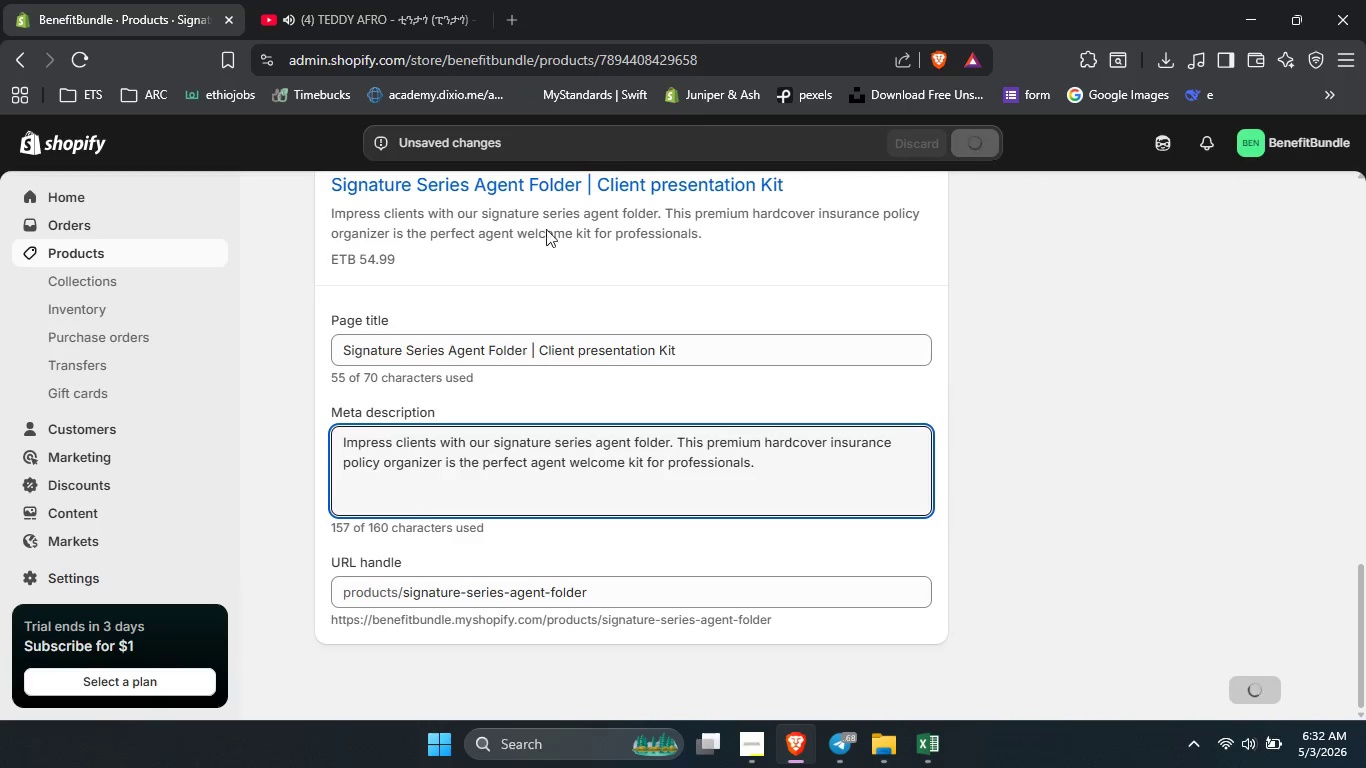 
left_click([195, 252])
 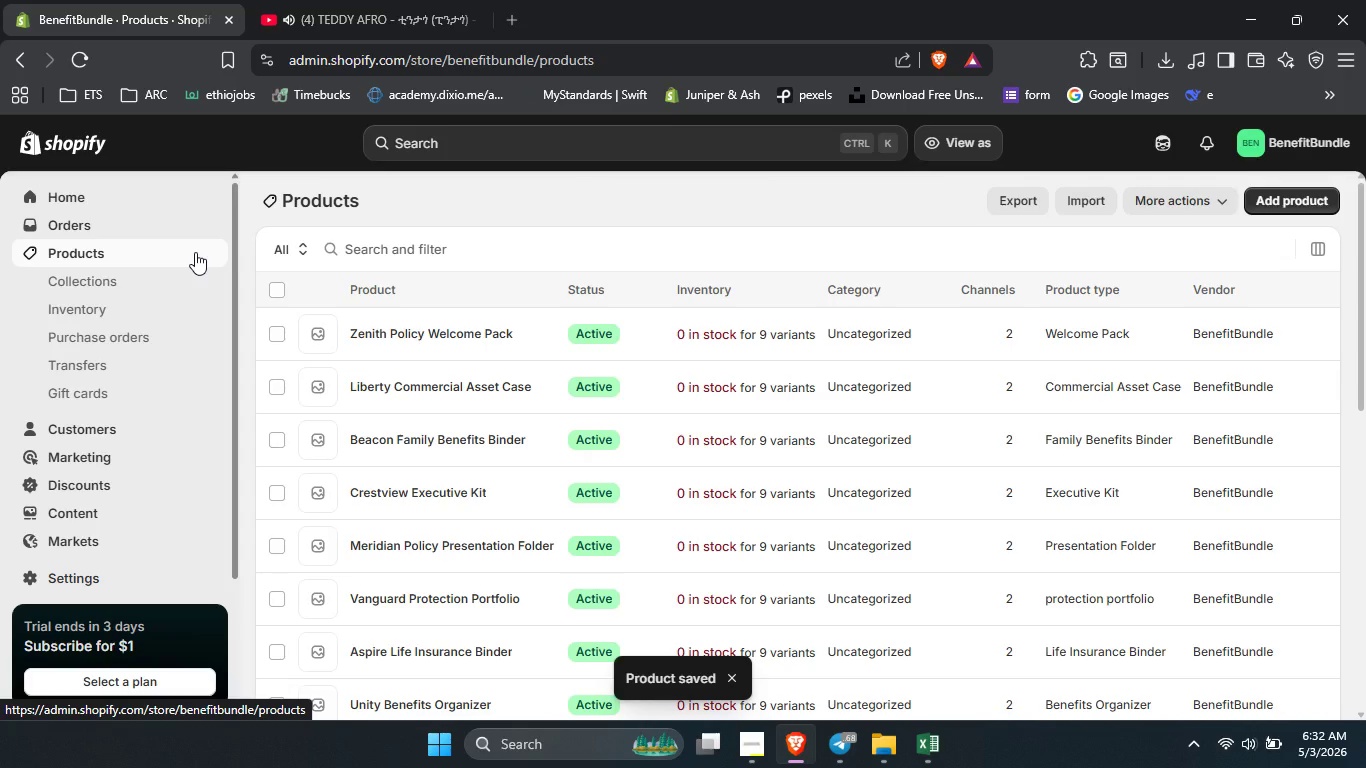 
scroll: coordinate [548, 509], scroll_direction: down, amount: 16.0
 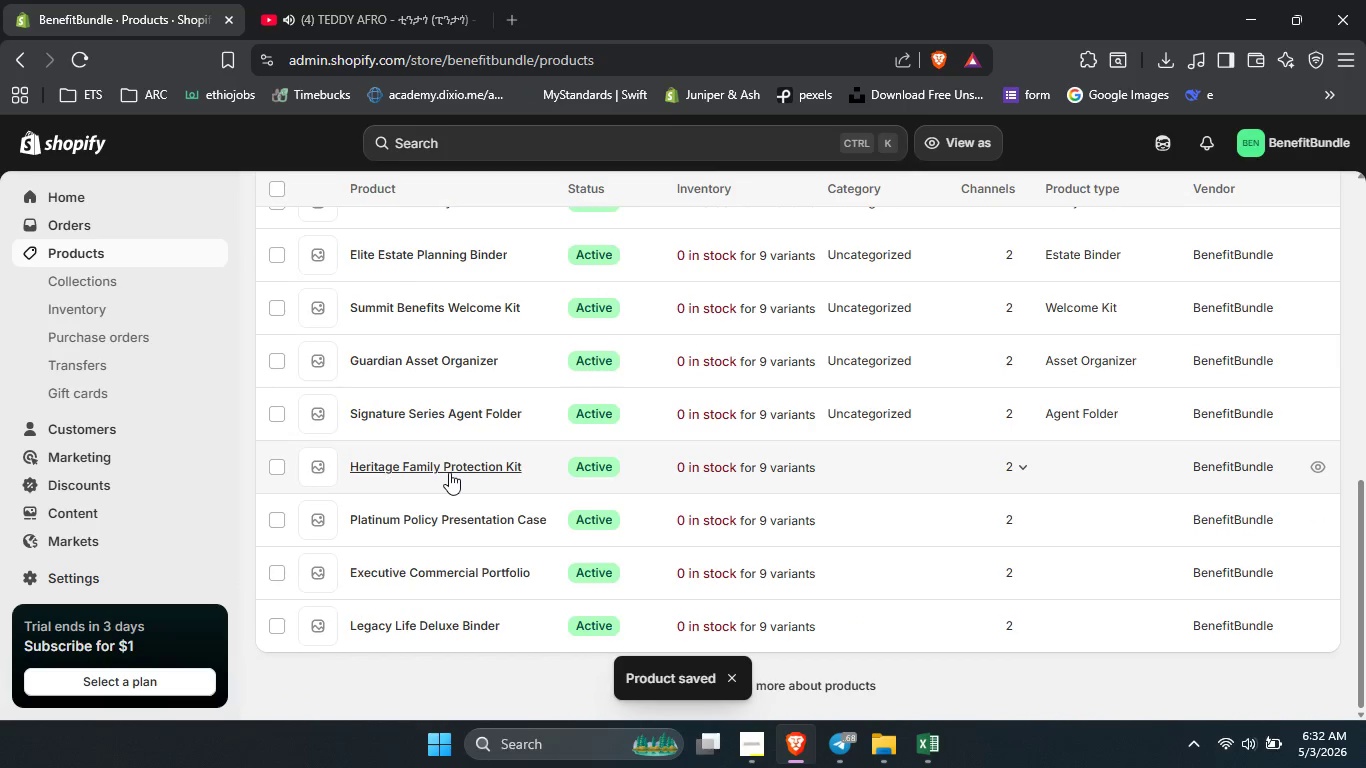 
left_click([449, 472])
 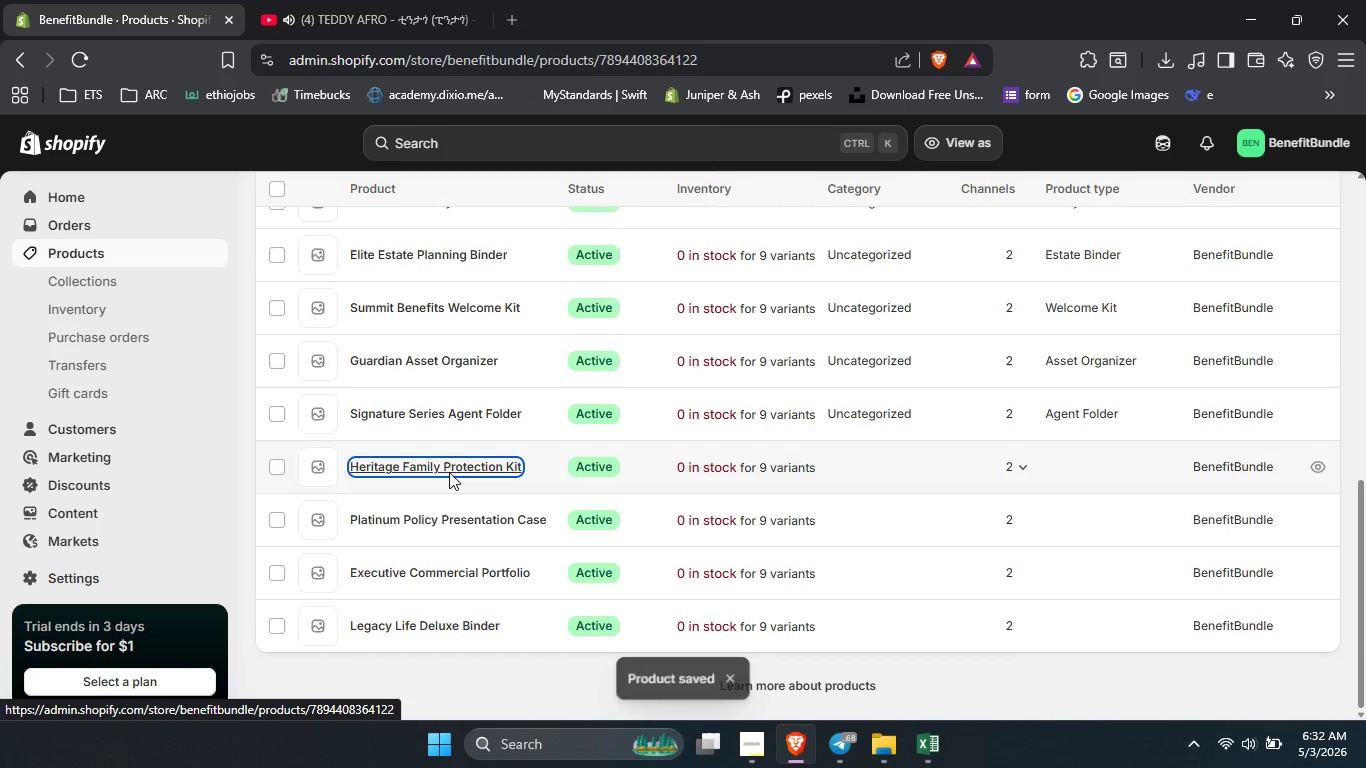 
key(MediaTrackNext)
 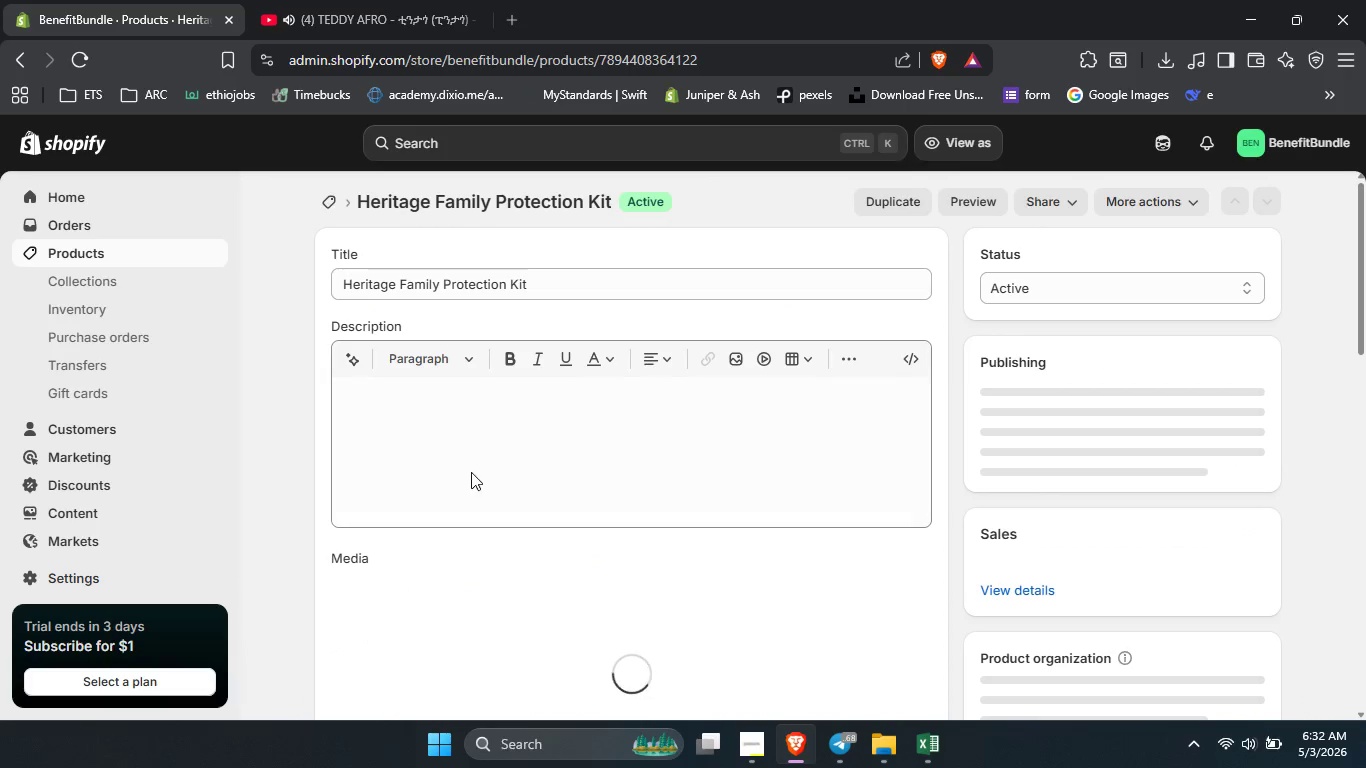 
left_click([445, 441])
 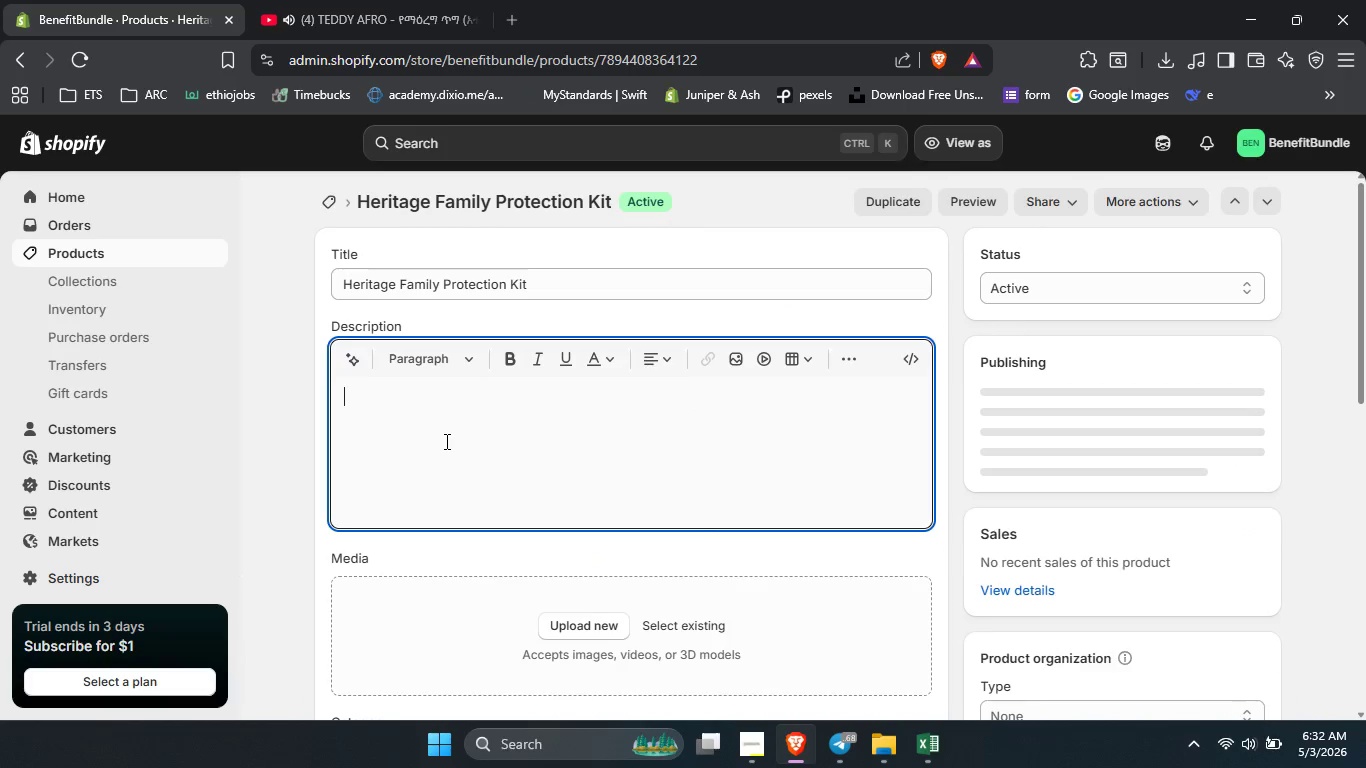 
type(Key Features)
 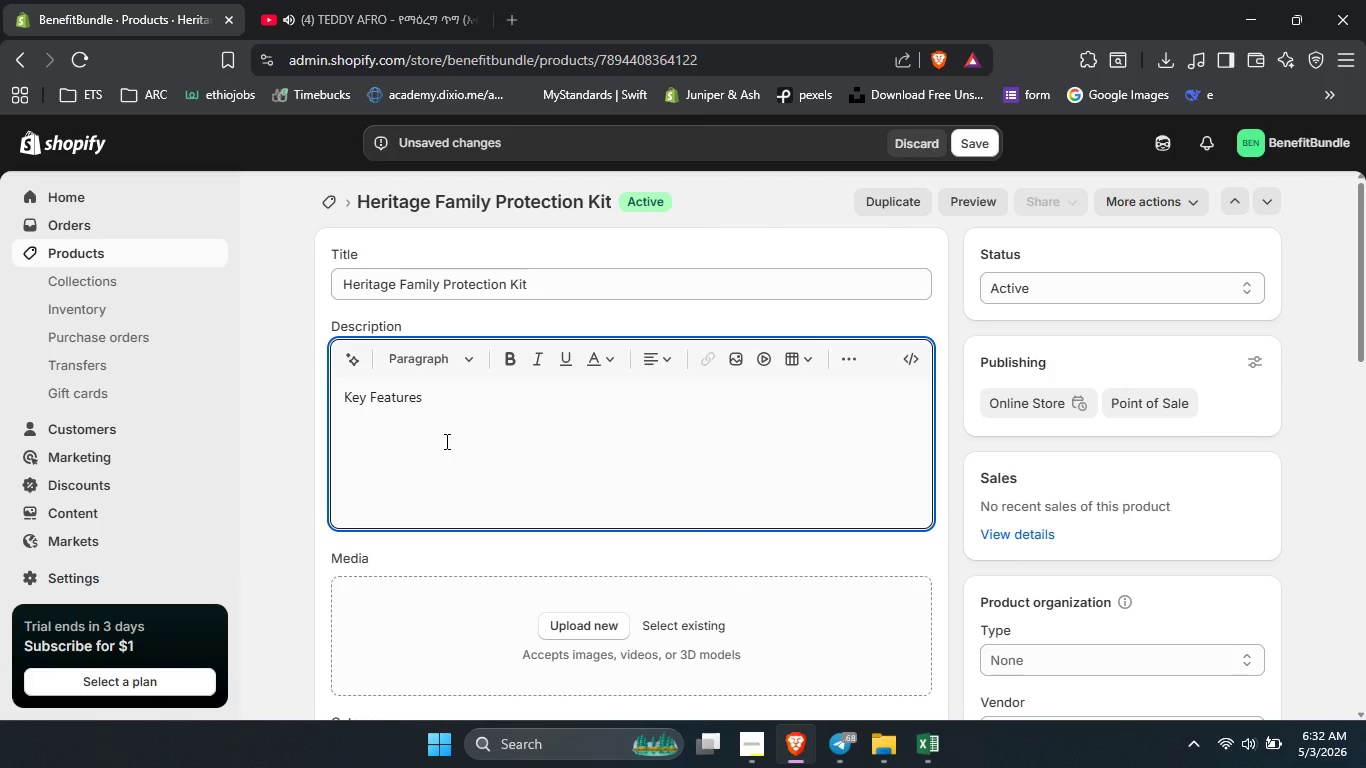 
key(Control+ControlLeft)
 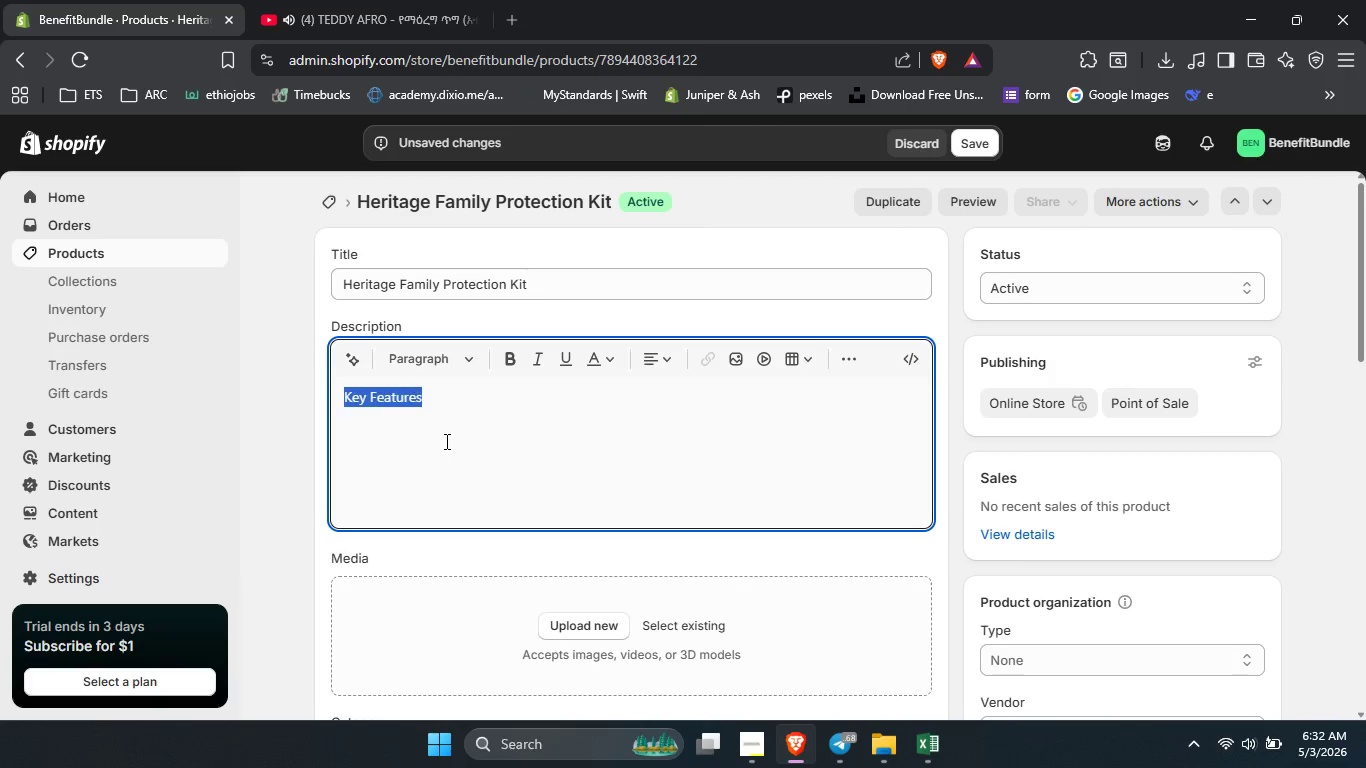 
key(Control+A)
 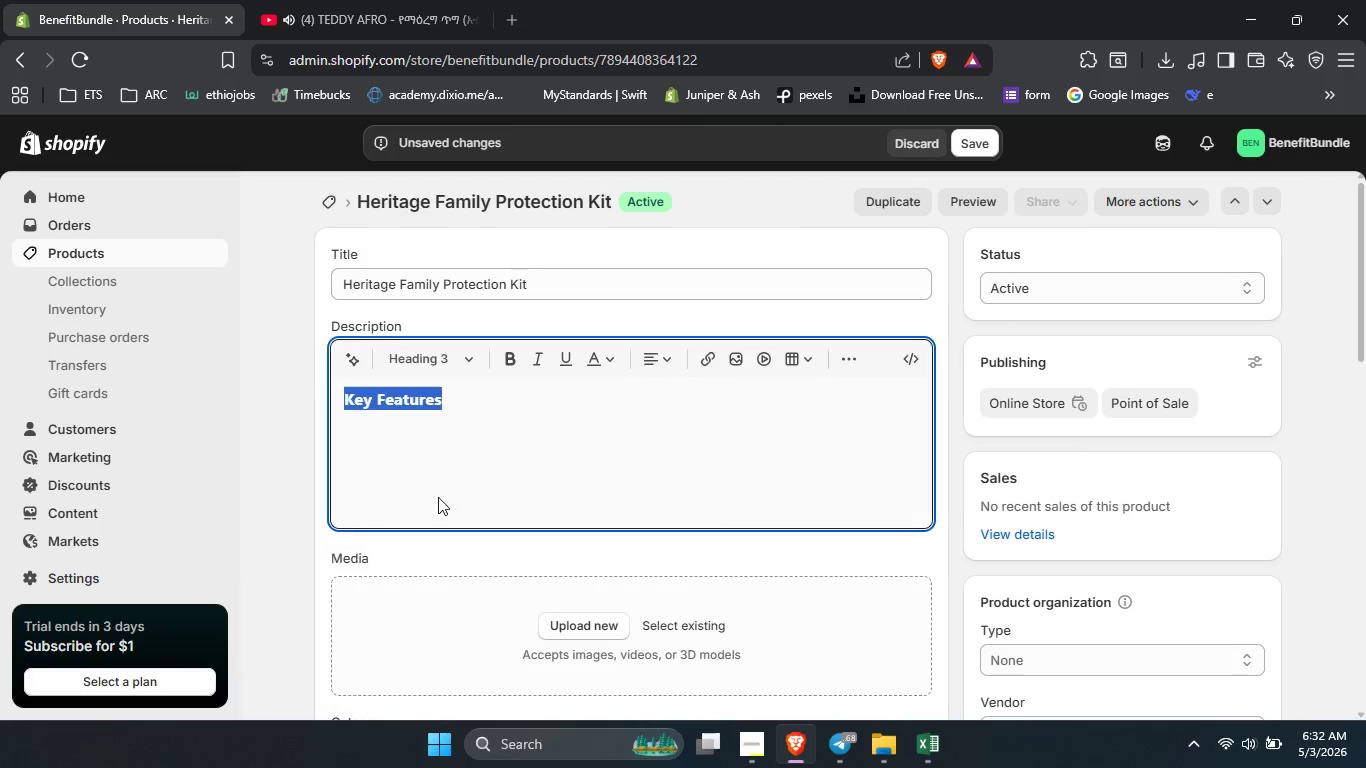 
key(ArrowRight)
 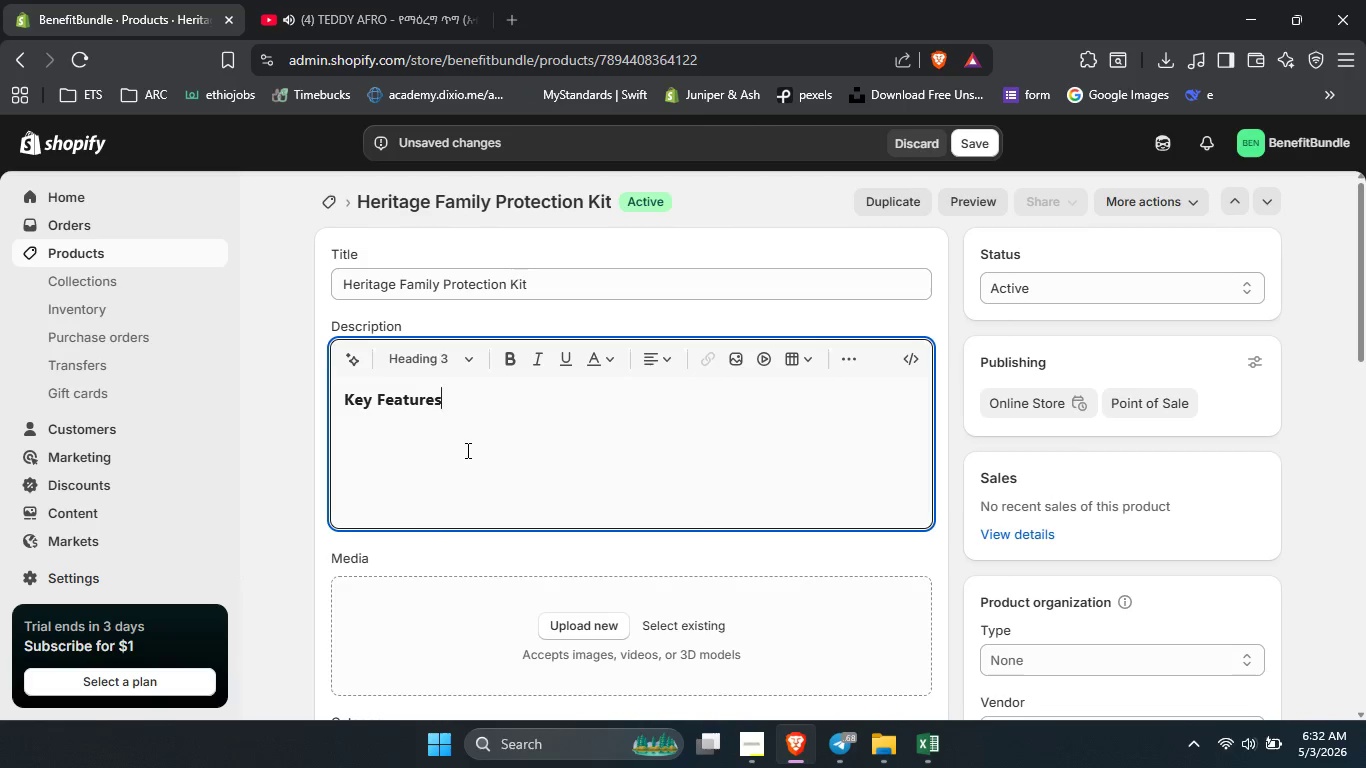 
key(Enter)
 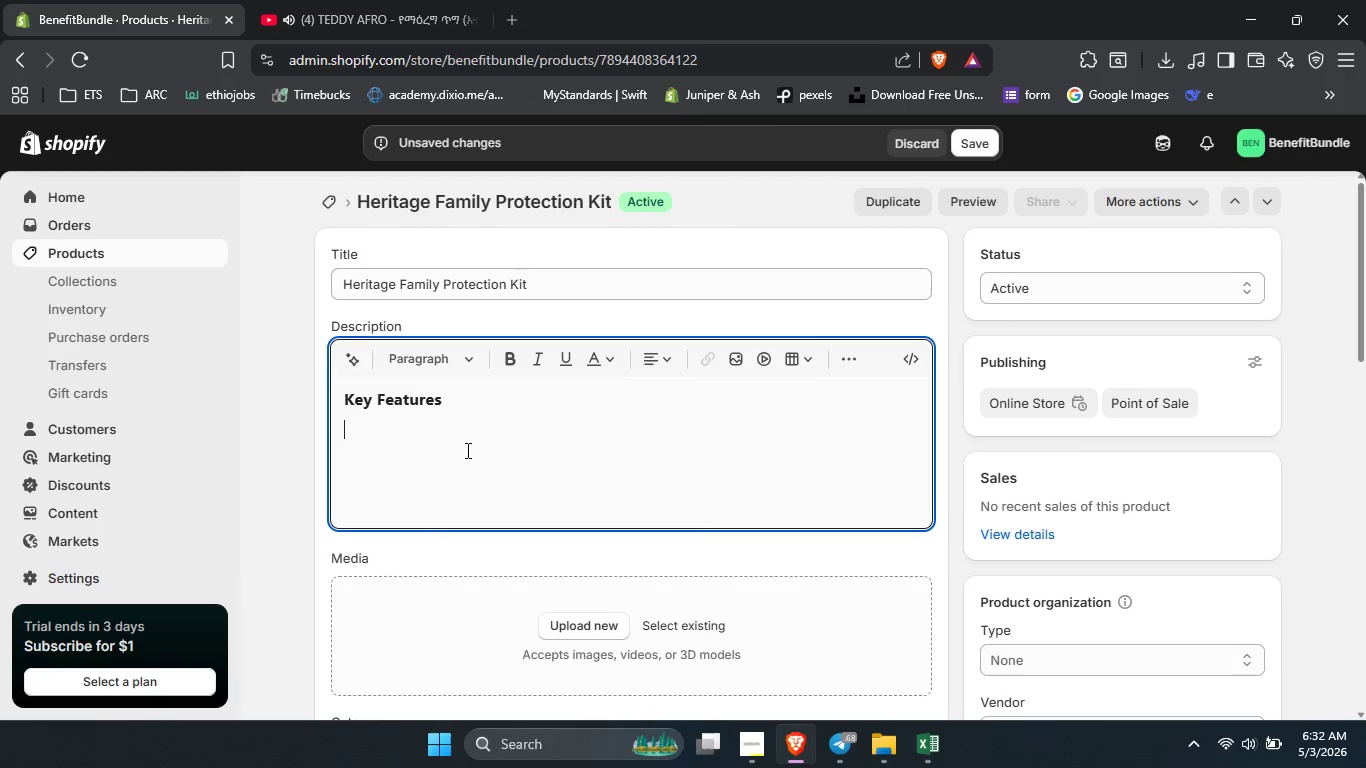 
hold_key(key=ShiftLeft, duration=1.5)
 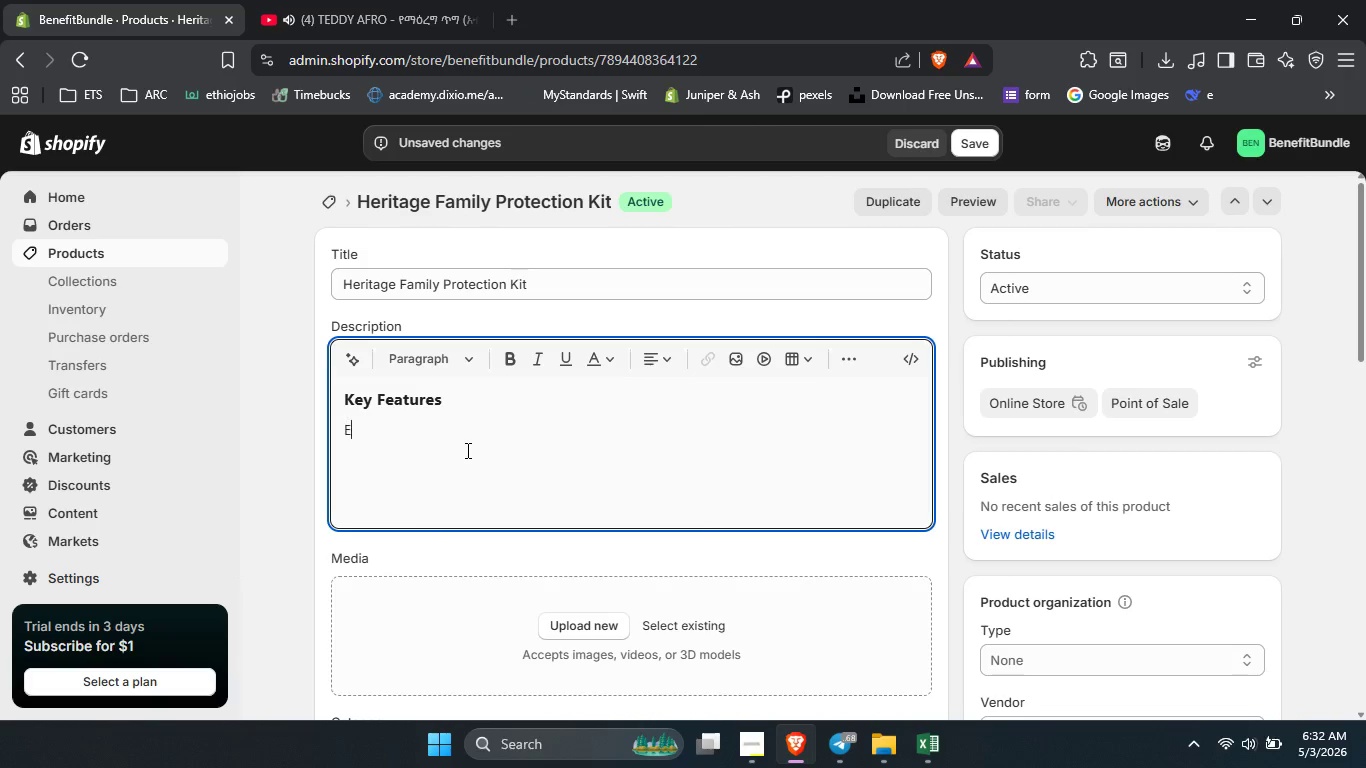 
type(Elegant leatherette finish in pt)
key(Backspace)
type(rofess)
key(Backspace)
type(sional navu)
key(Backspace)
type(y)
 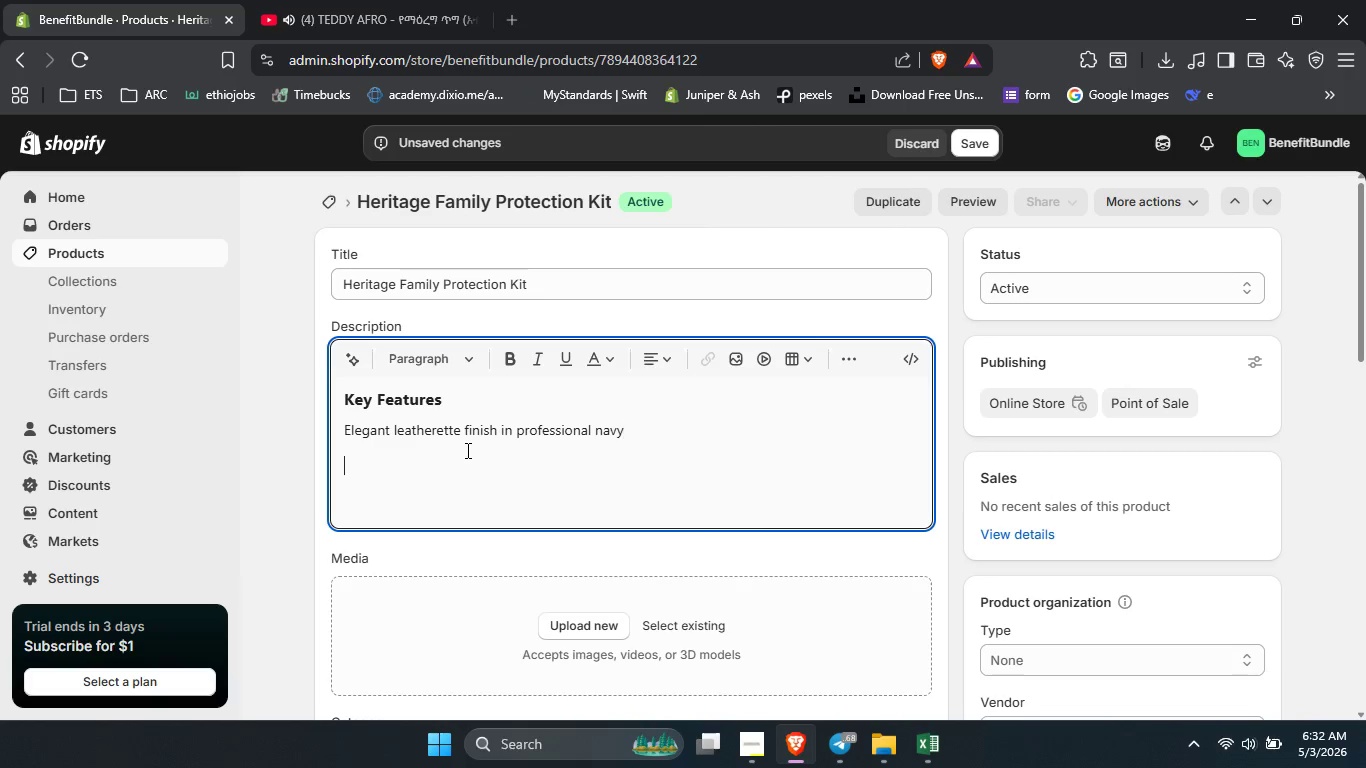 
key(Enter)
 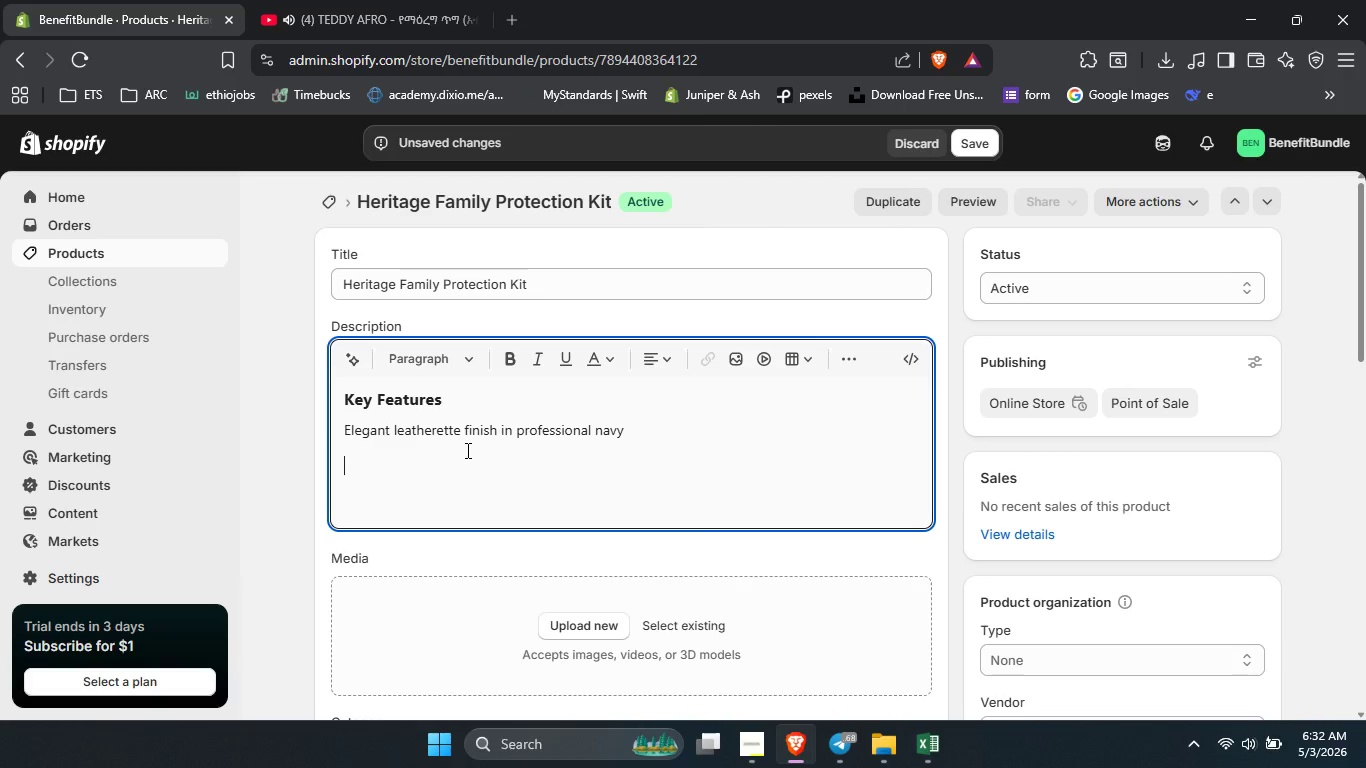 
type(Designed for family life insurance policy documentation)
 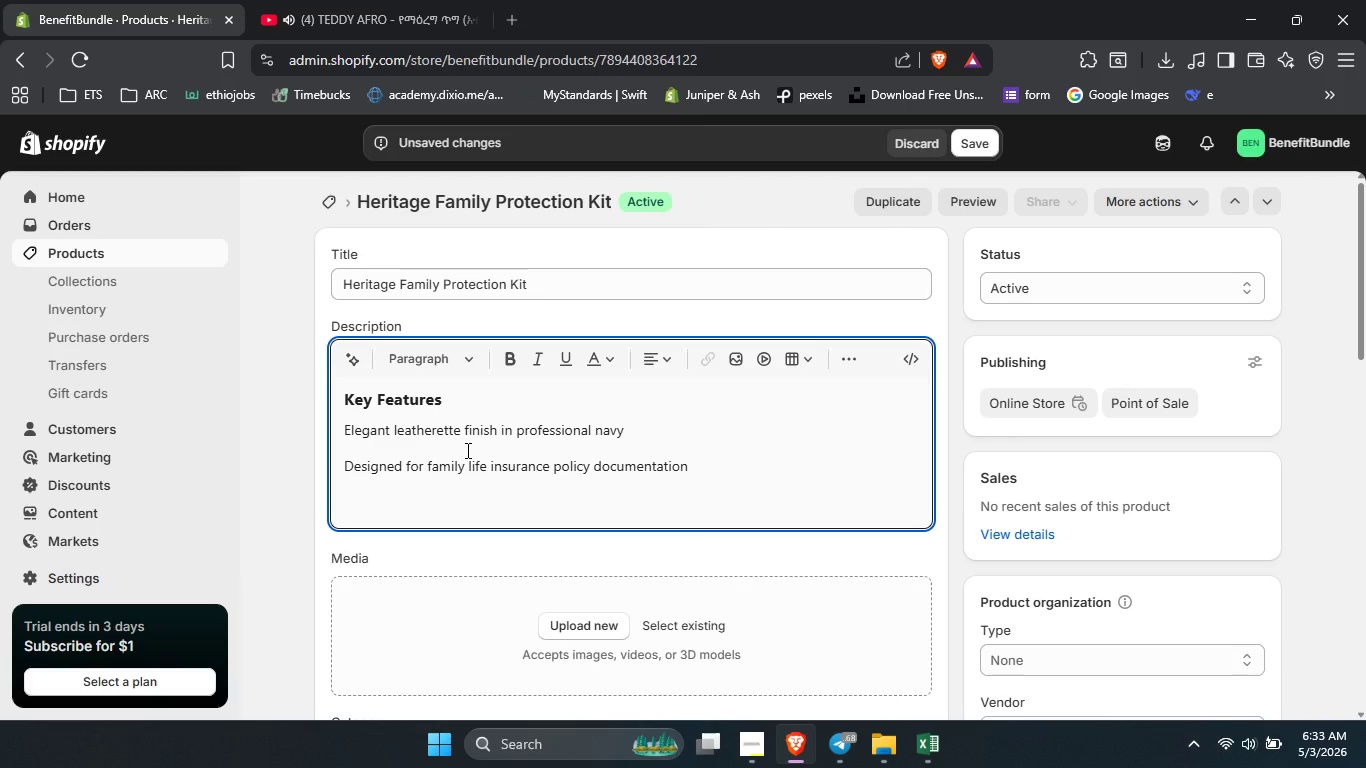 
key(Enter)
 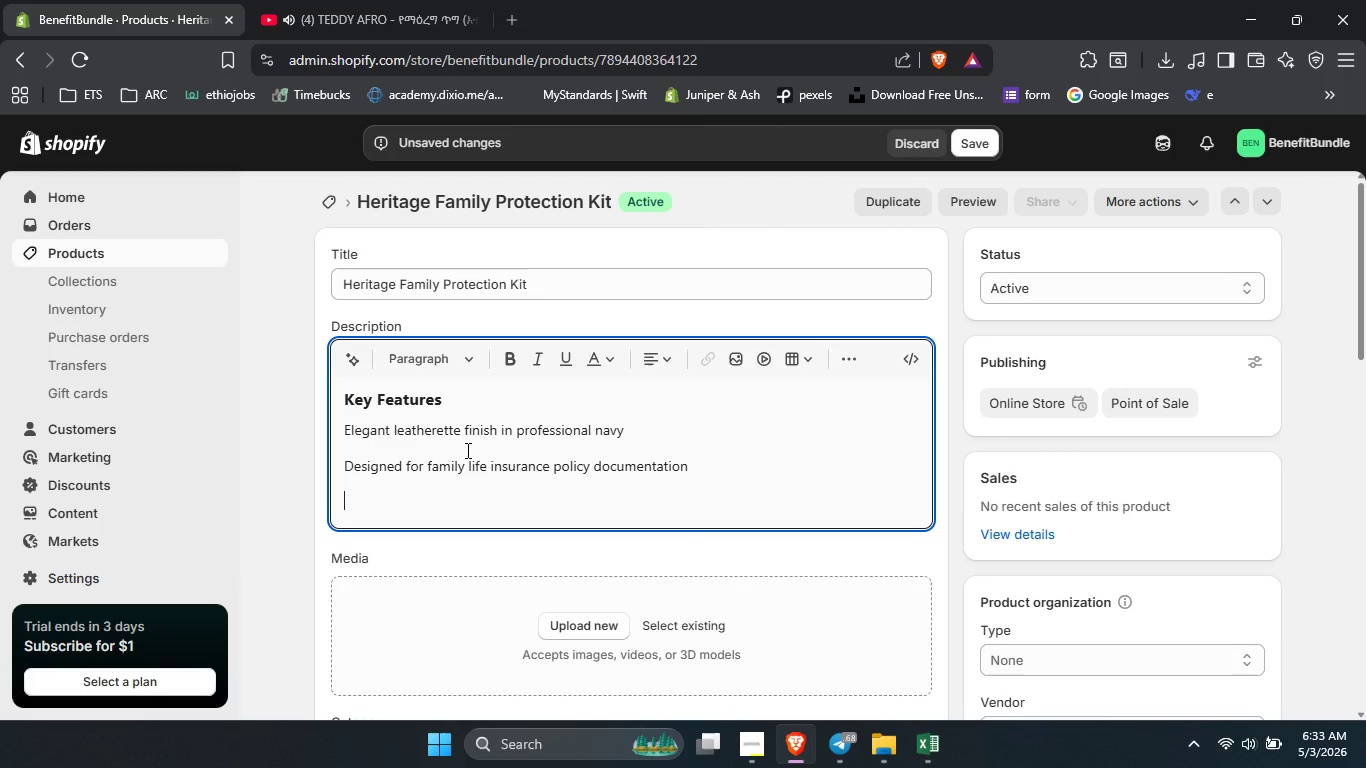 
hold_key(key=ShiftLeft, duration=1.5)
 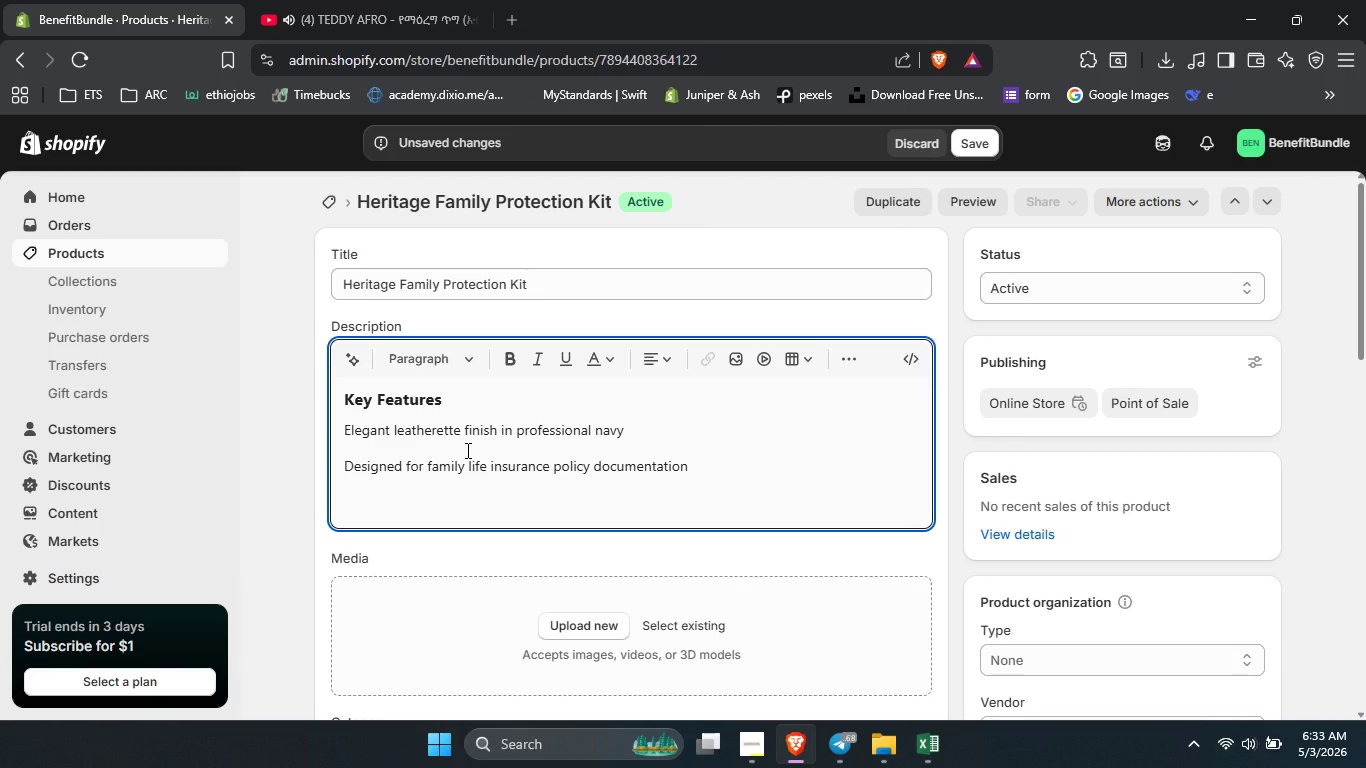 
type(Compherensive kit for protecting what matter most)
 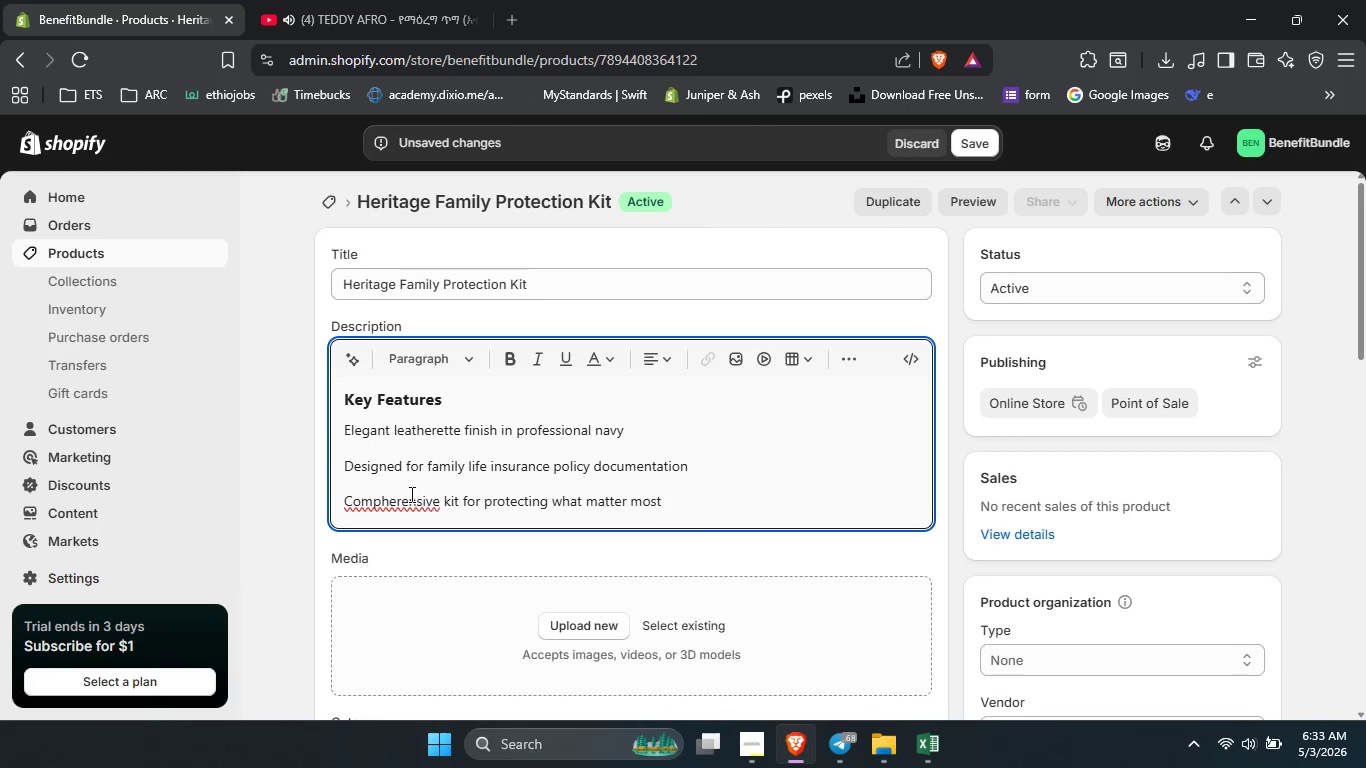 
double_click([408, 494])
 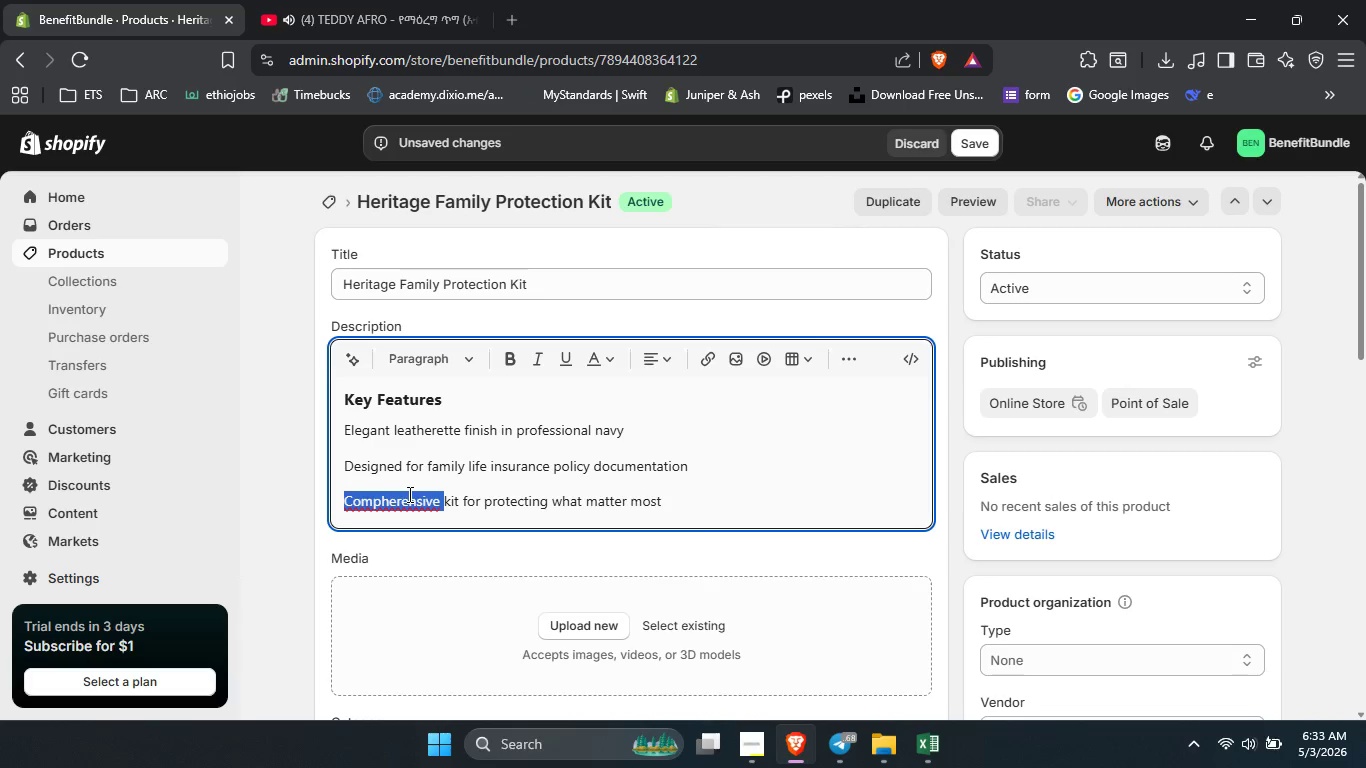 
right_click([408, 494])
 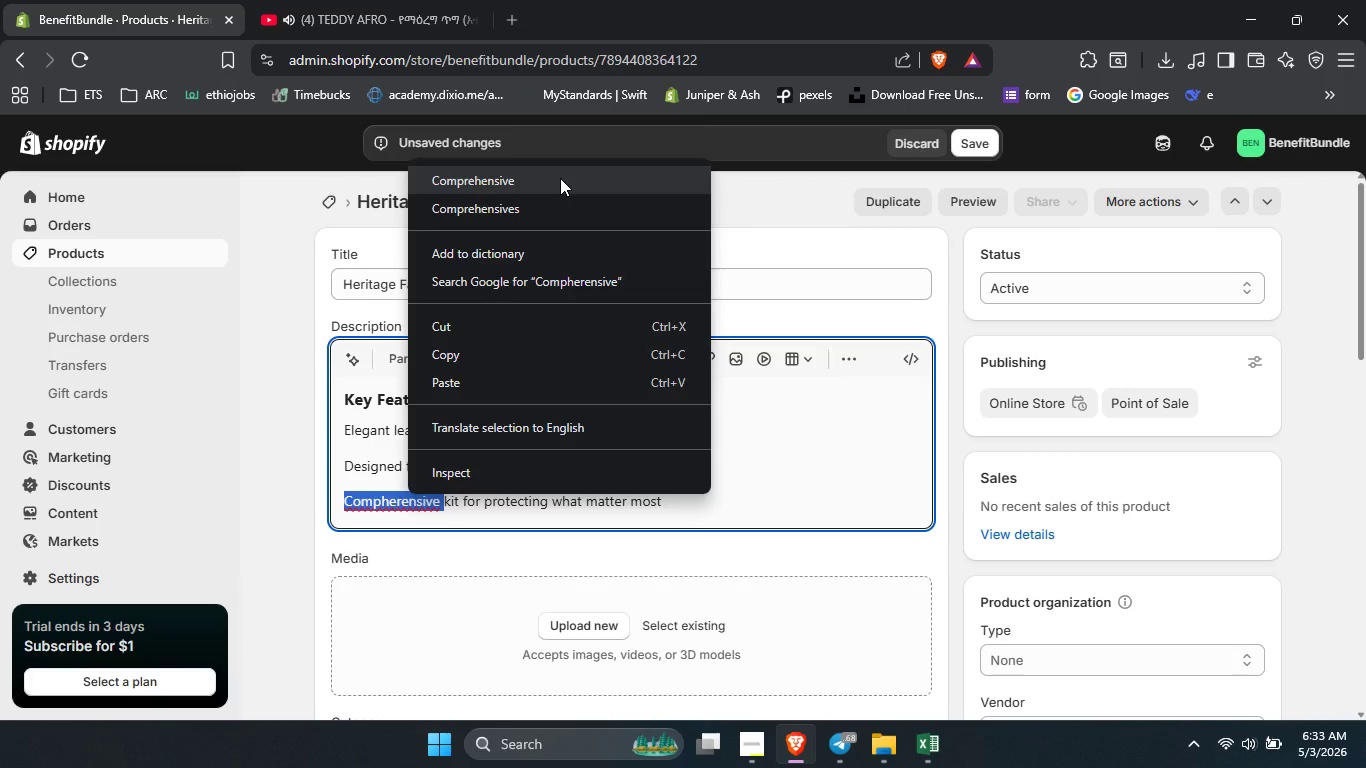 
left_click([560, 178])
 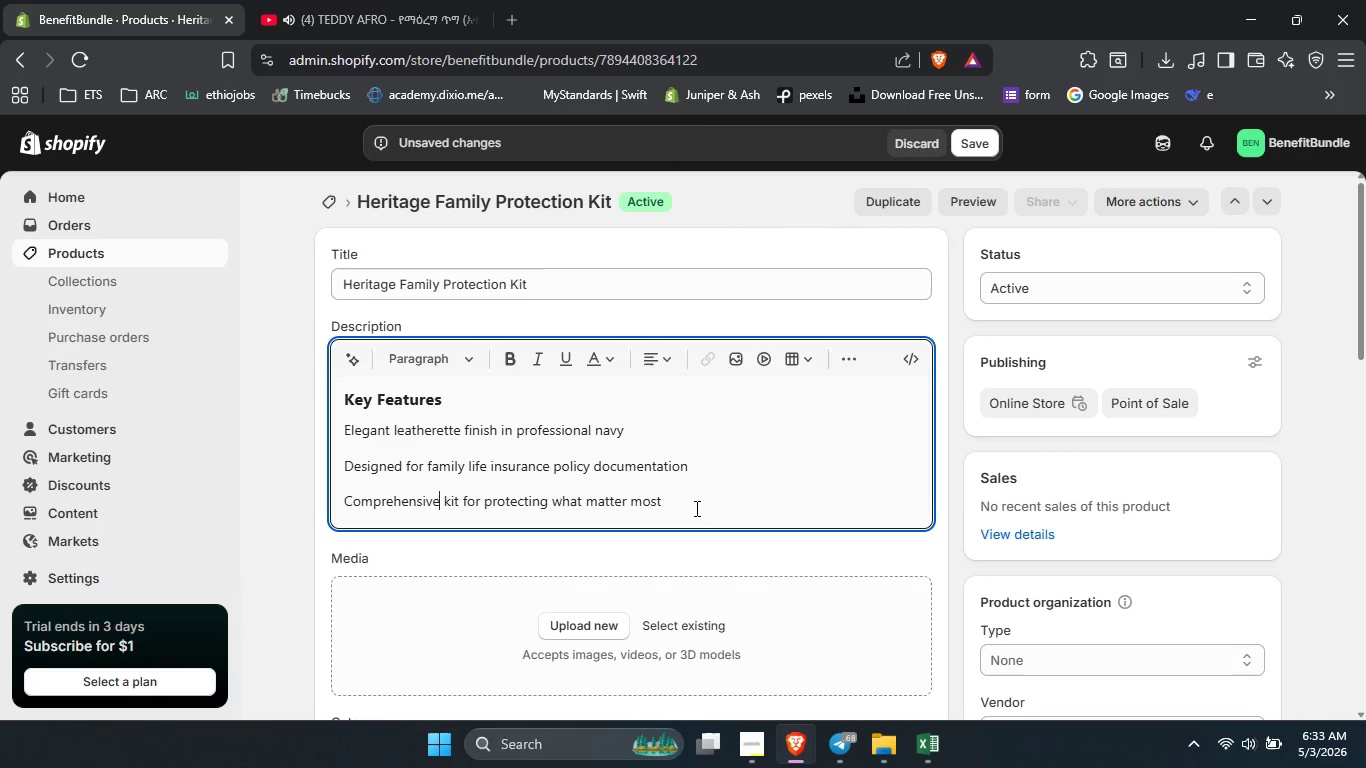 
left_click([695, 508])
 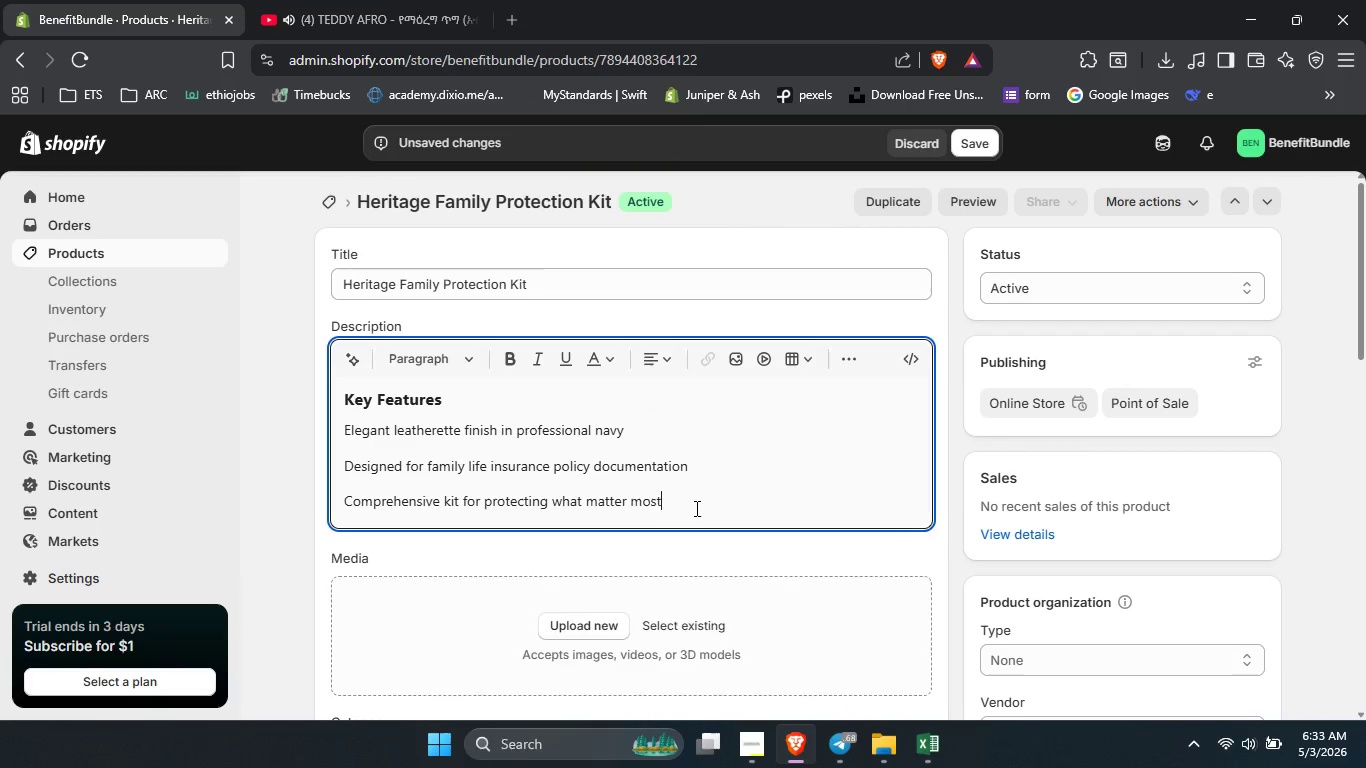 
key(Enter)
 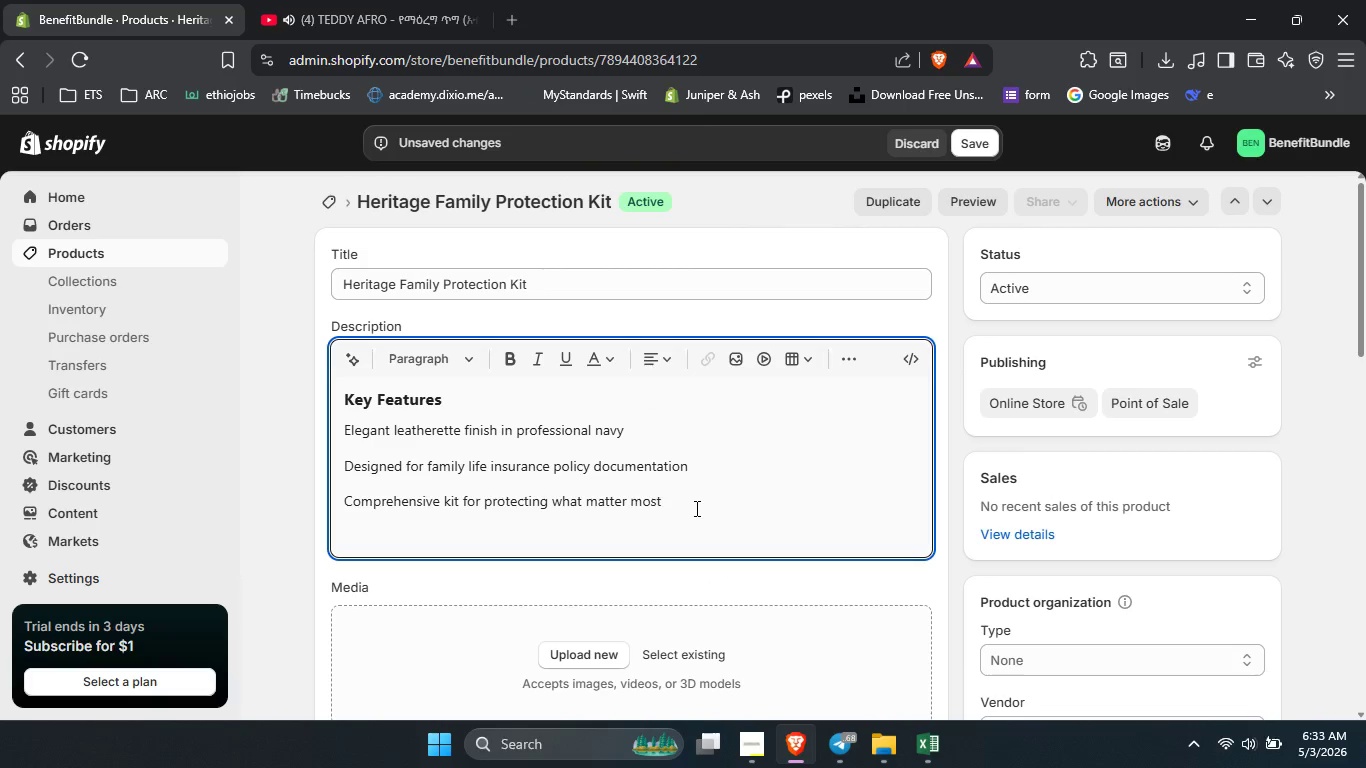 
type(Trusted bu)
key(Backspace)
type(y insurance agents for client)
 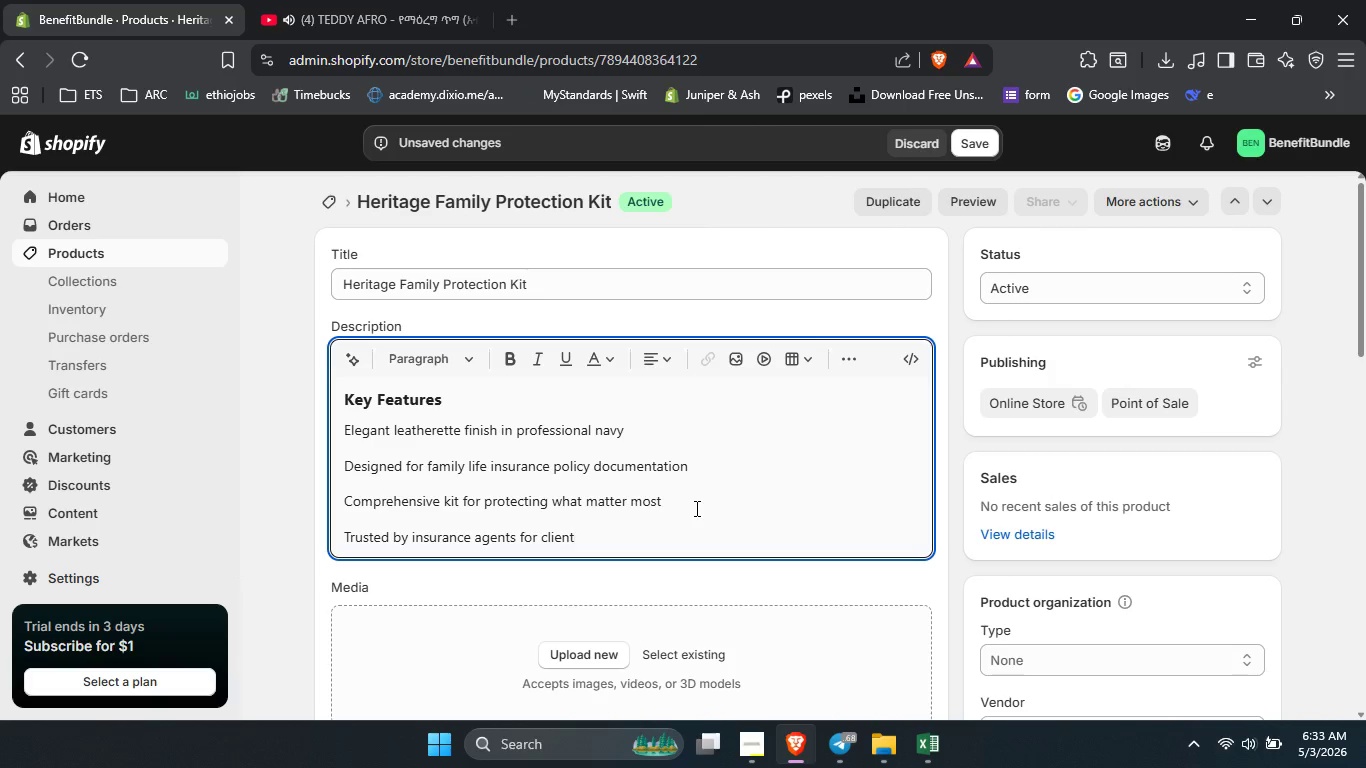 
type( e)
key(Backspace)
type(welcome pacj)
key(Backspace)
type(kages )
 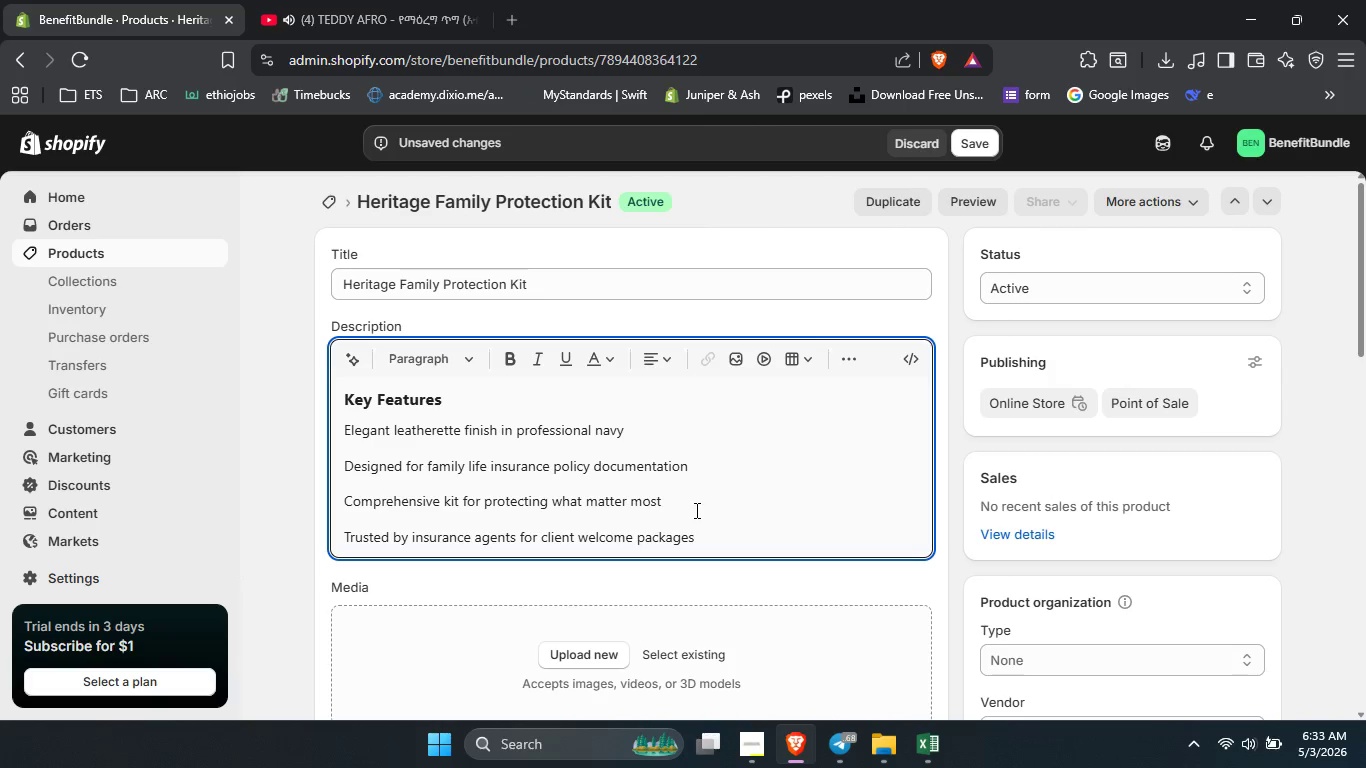 
left_click_drag(start_coordinate=[697, 536], to_coordinate=[277, 445])
 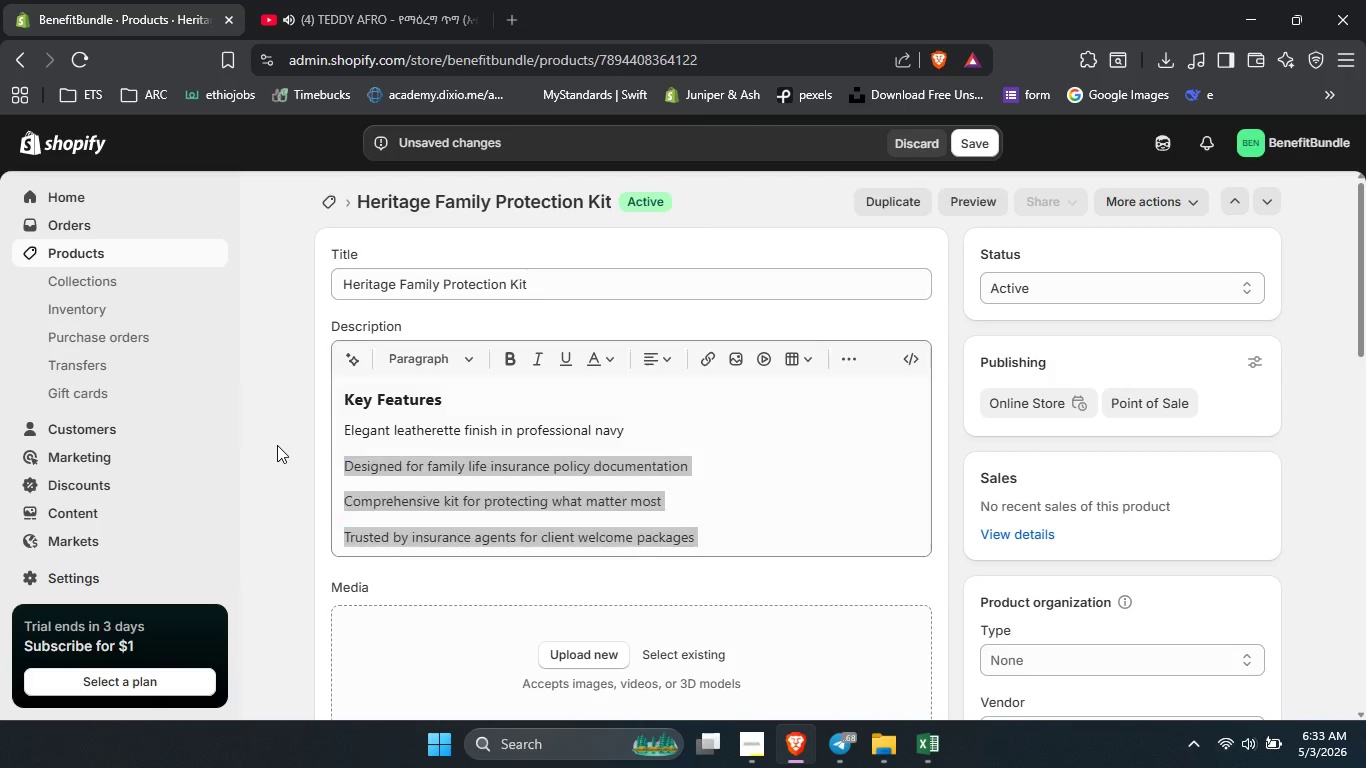 
left_click([277, 445])
 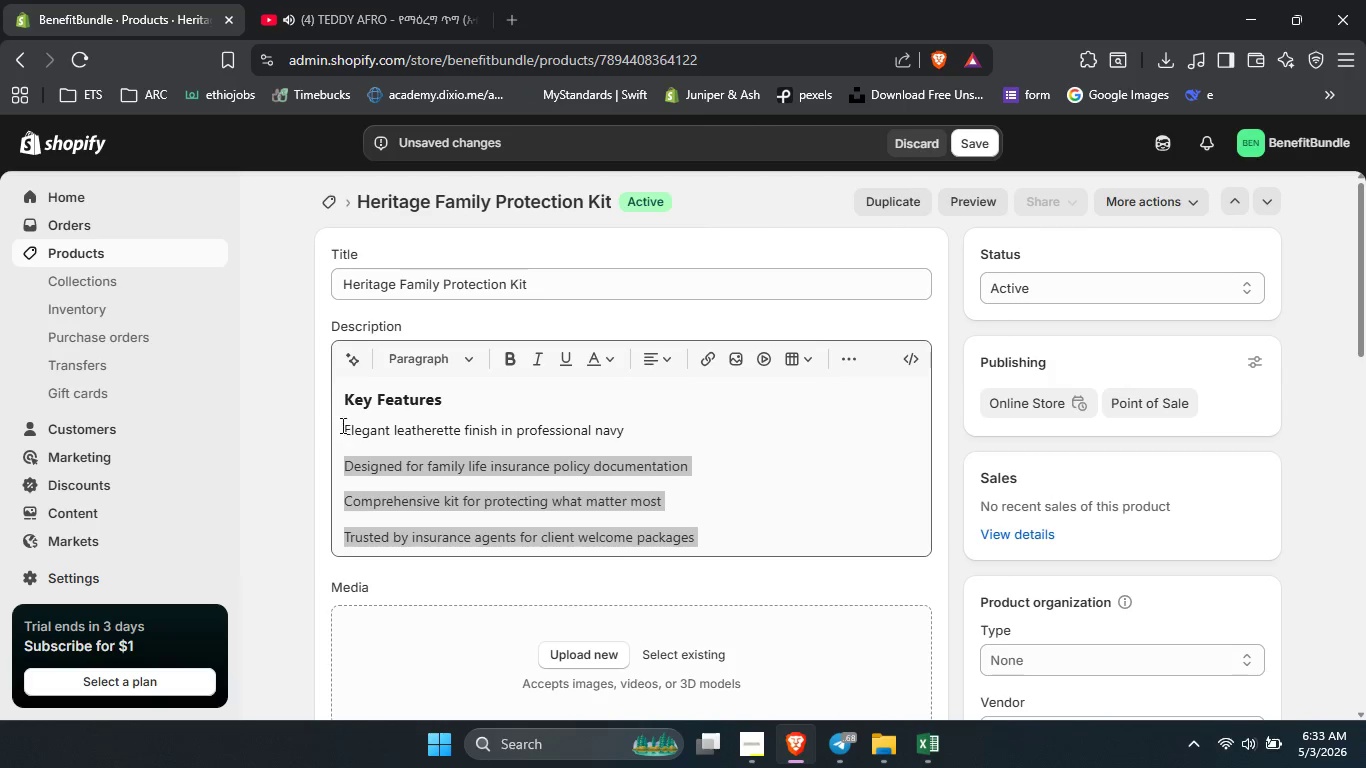 
left_click_drag(start_coordinate=[346, 426], to_coordinate=[746, 559])
 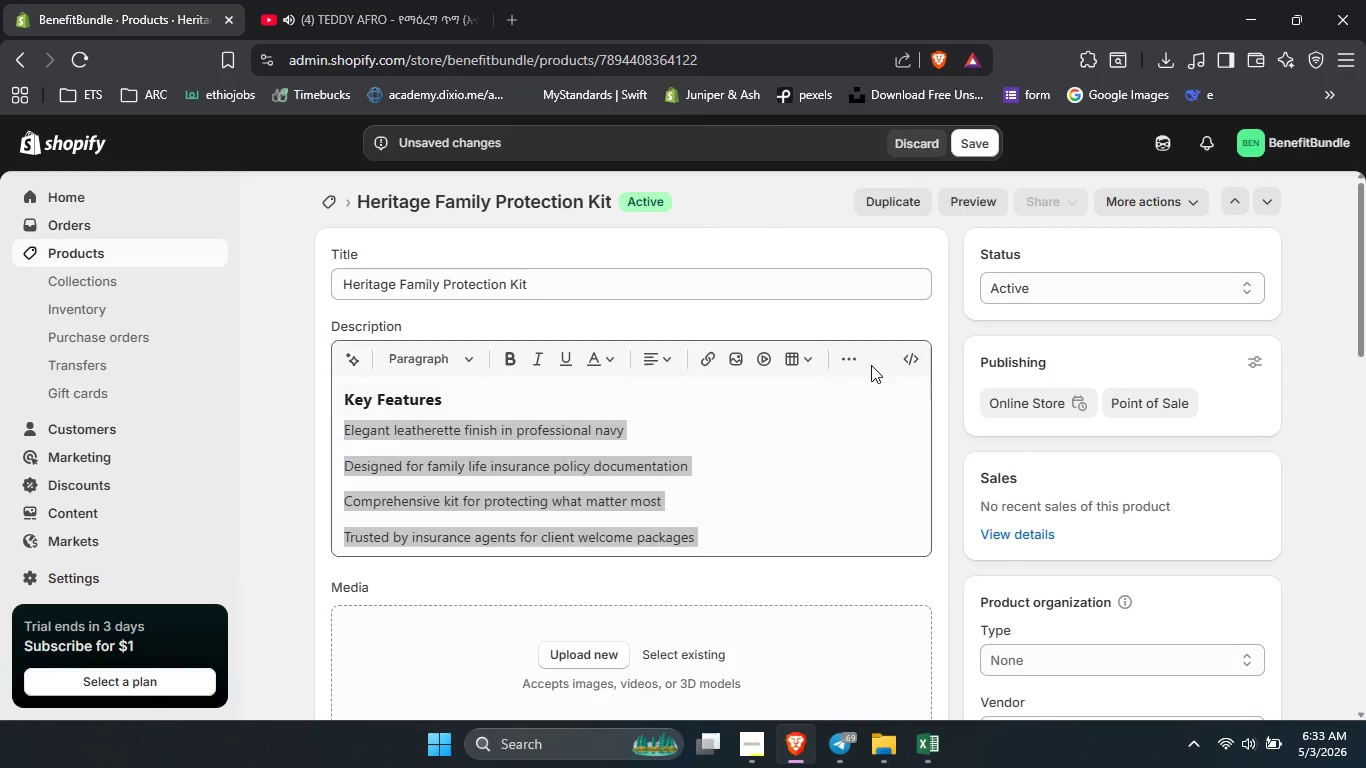 
double_click([858, 365])
 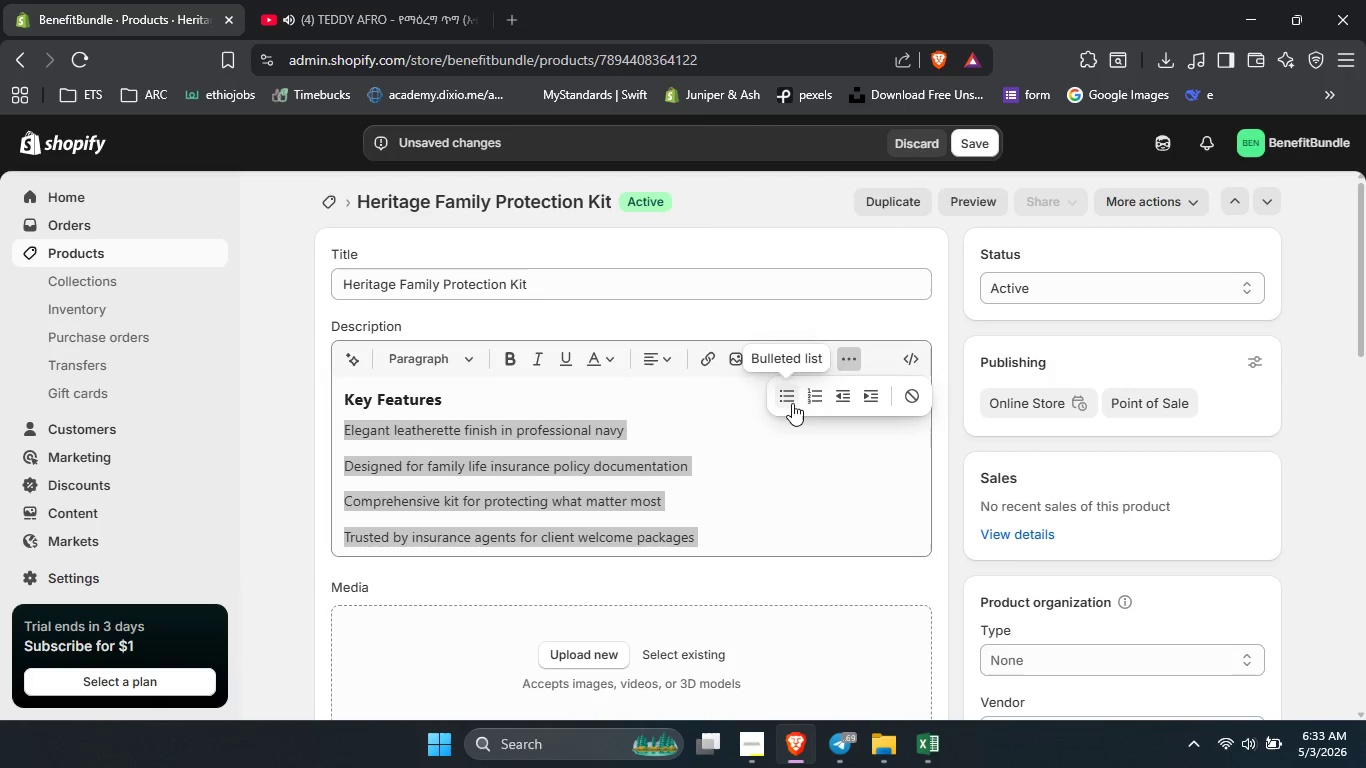 
left_click([791, 401])
 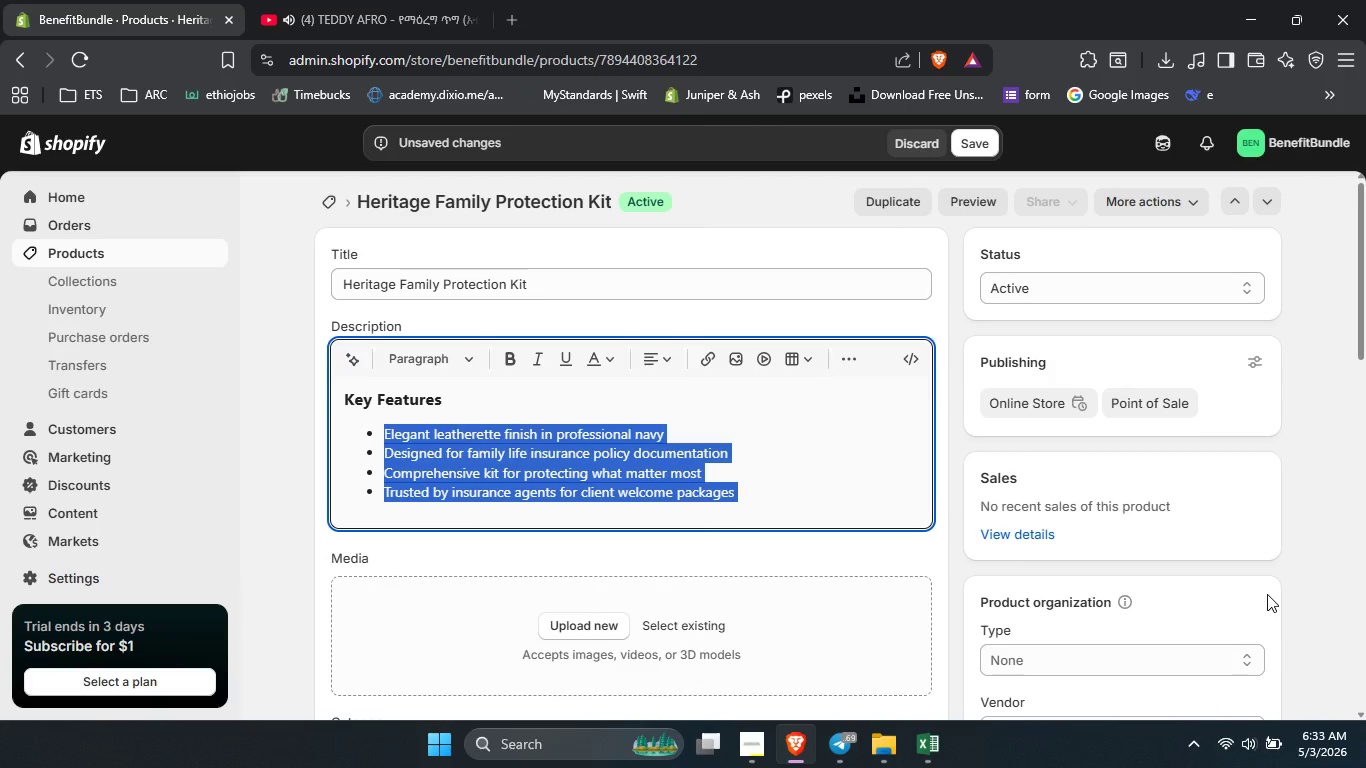 
left_click([1205, 654])
 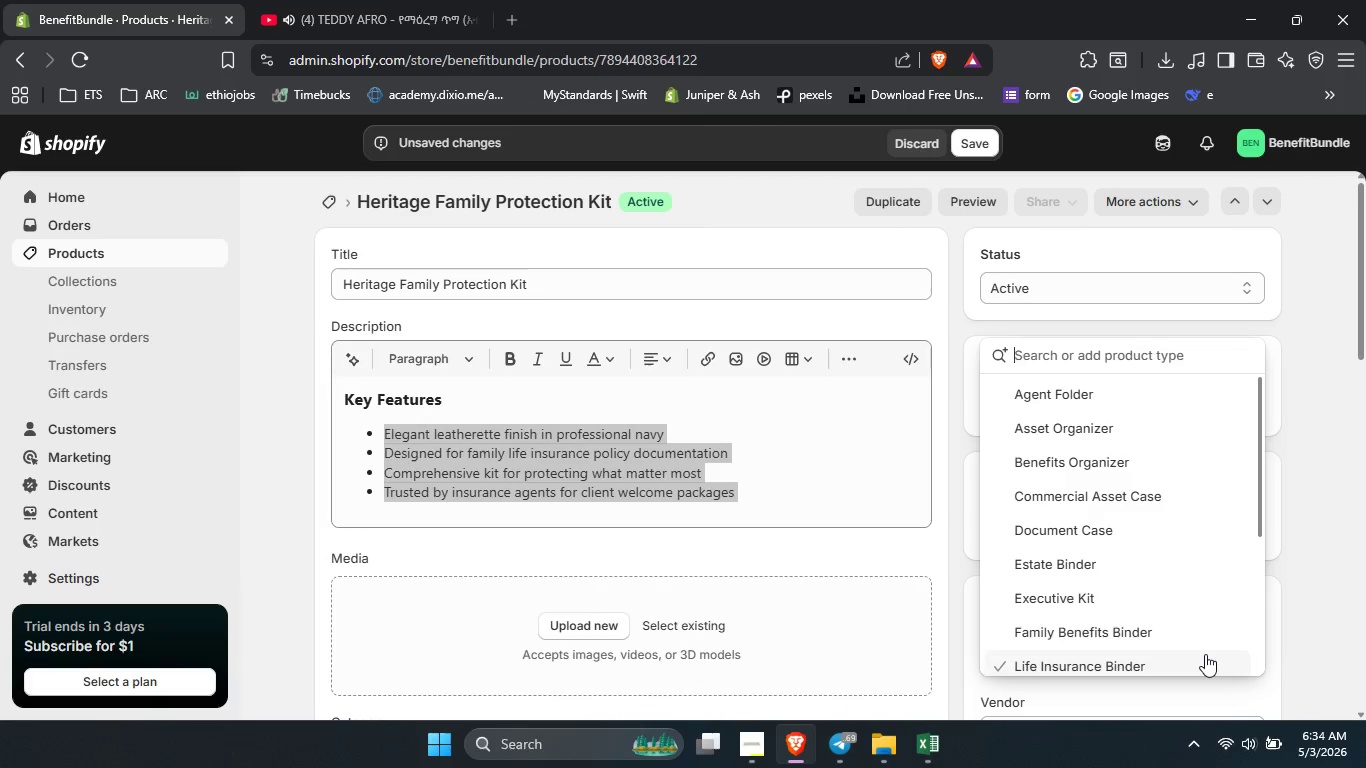 
type(Family Protect)
 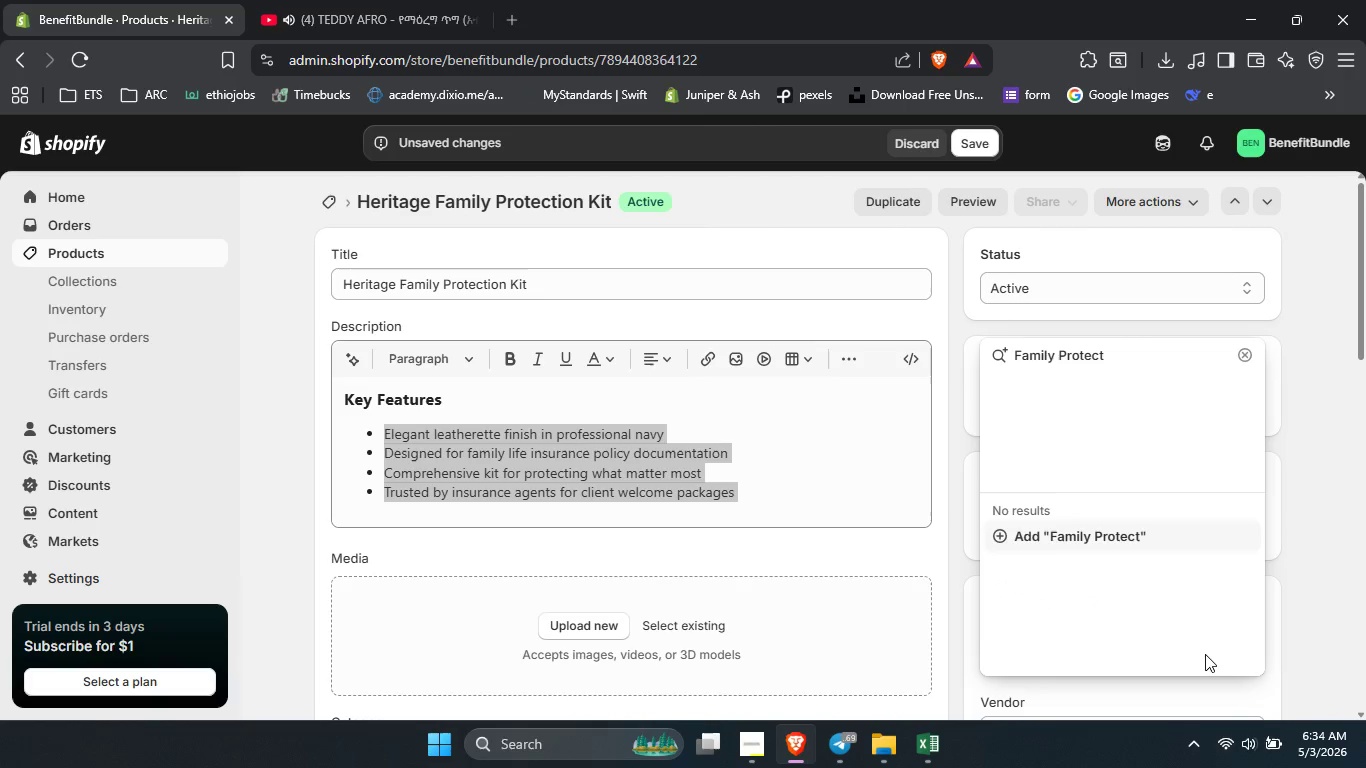 
wait(5.03)
 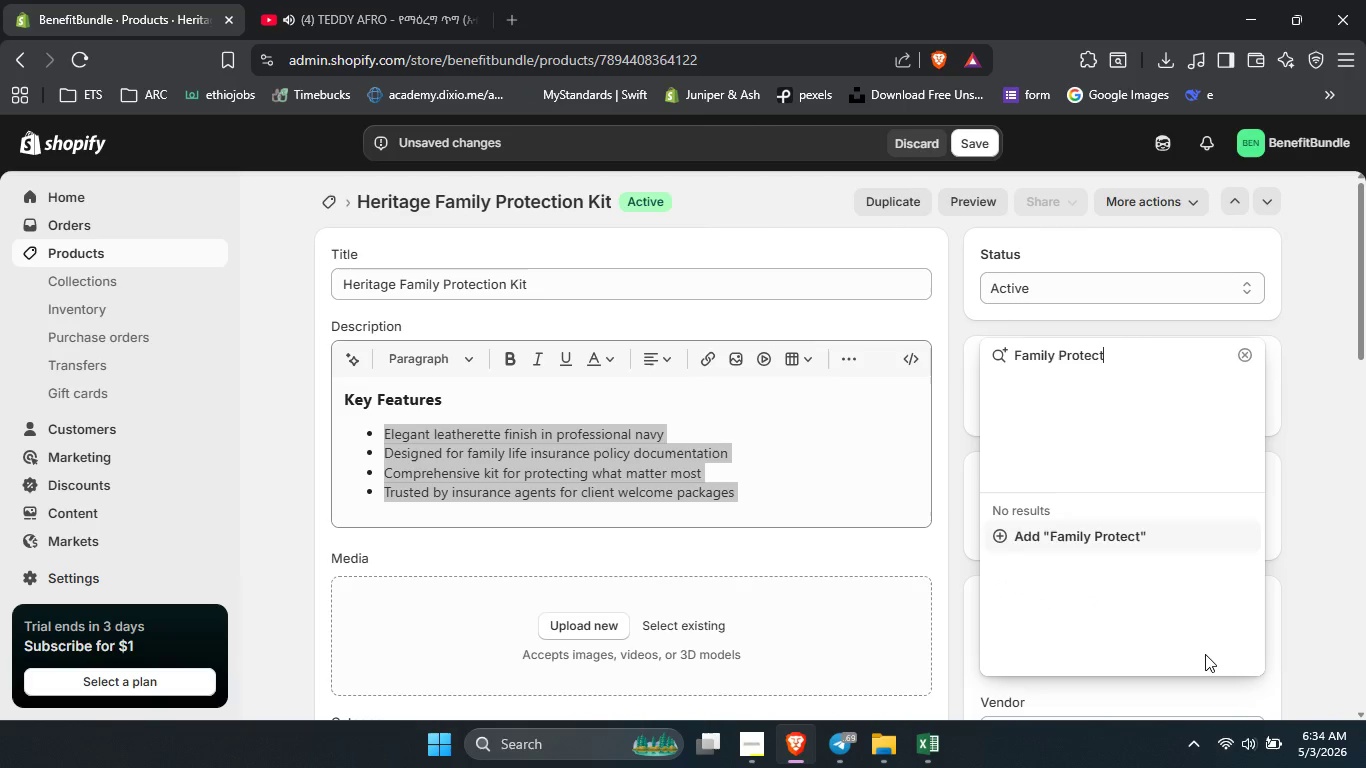 
type(ion Kit)
 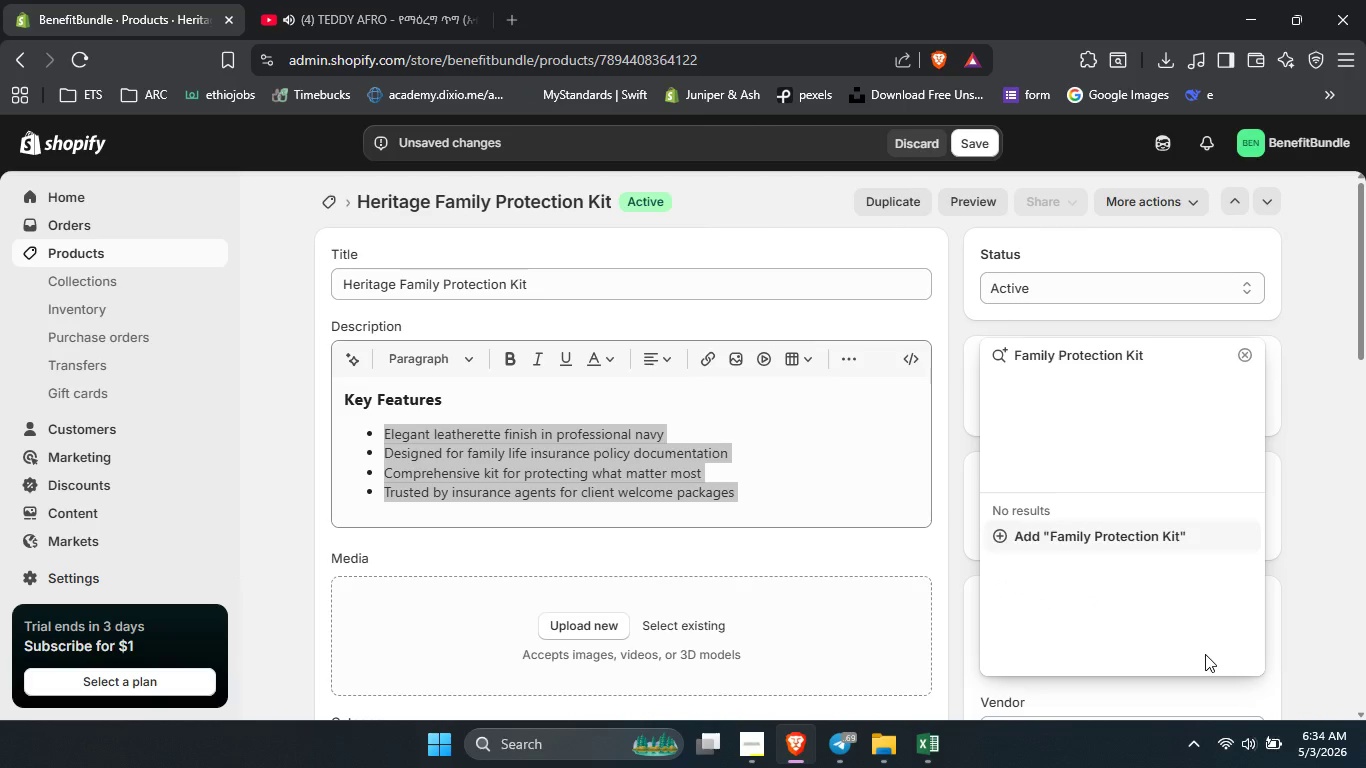 
key(Enter)
 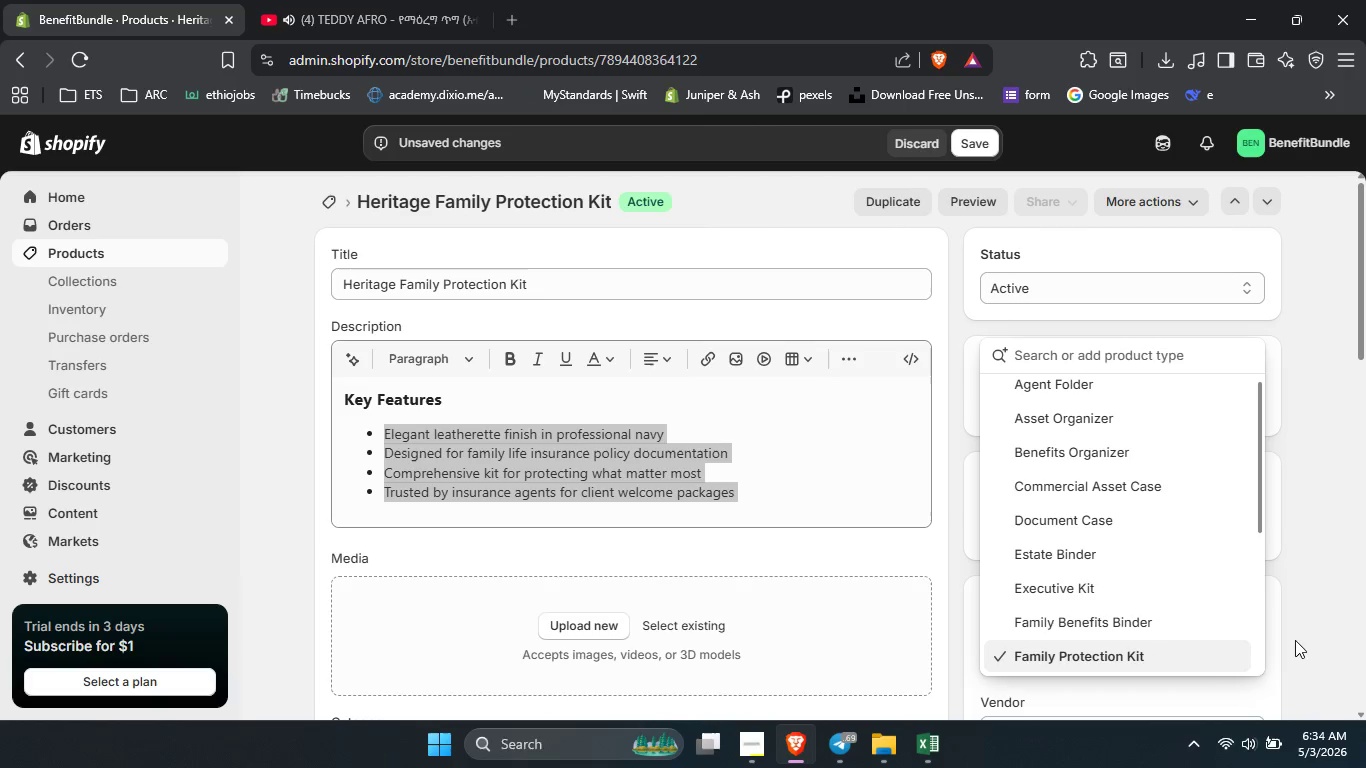 
left_click([1325, 637])
 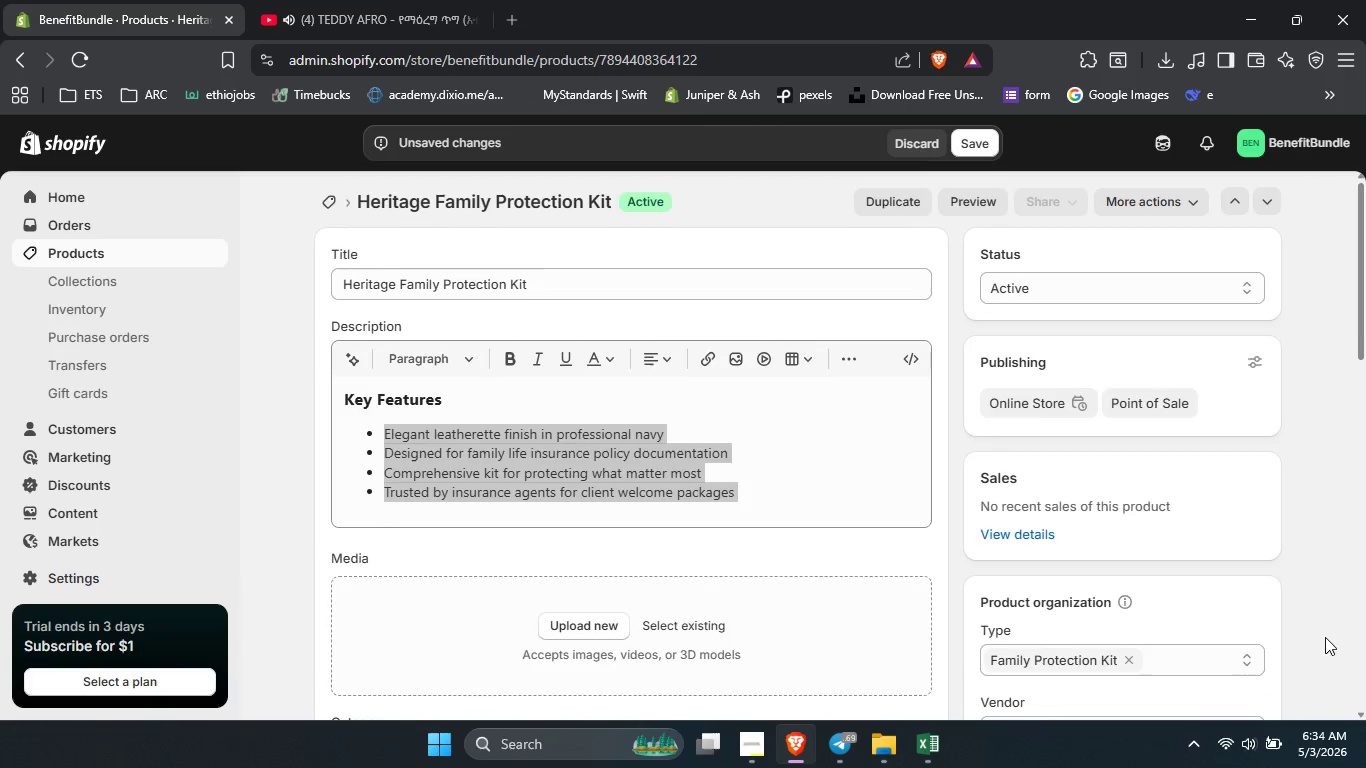 
scroll: coordinate [1325, 637], scroll_direction: down, amount: 4.0
 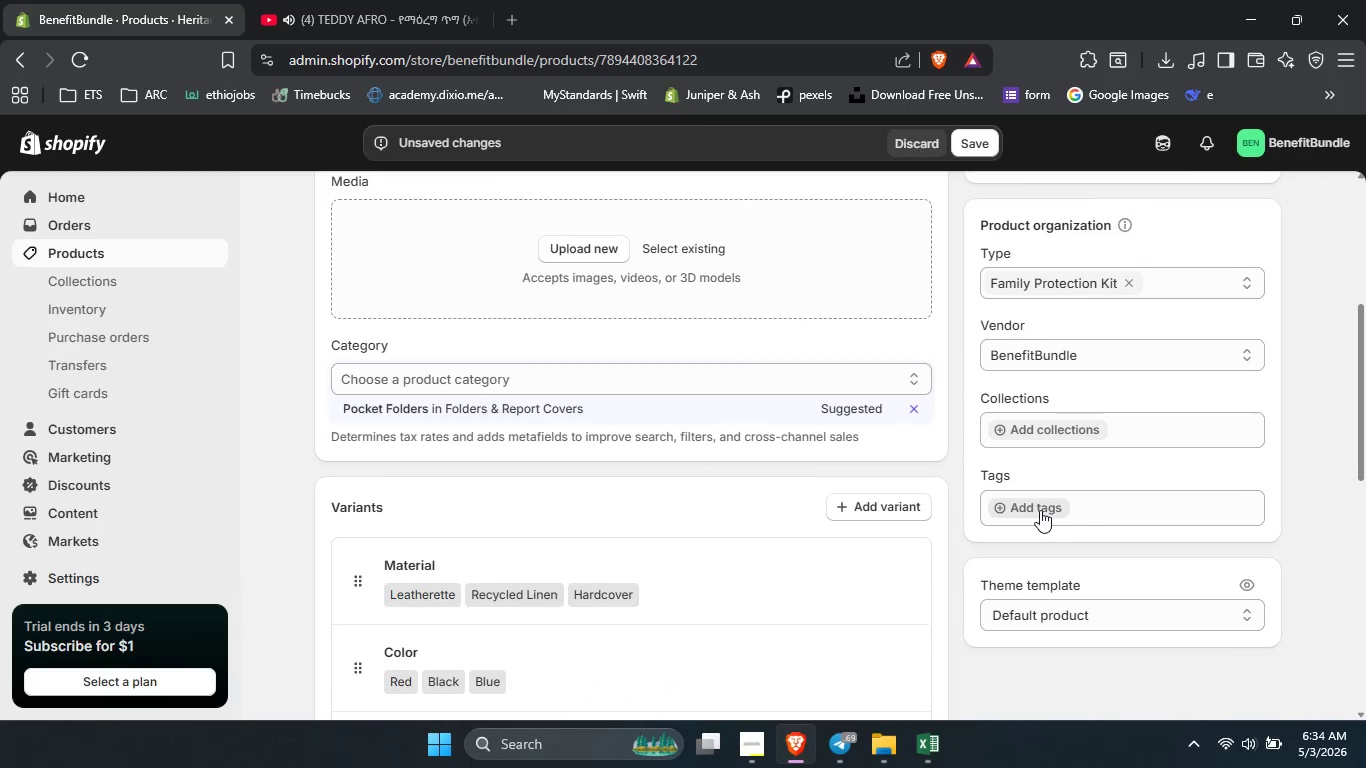 
left_click([1039, 510])
 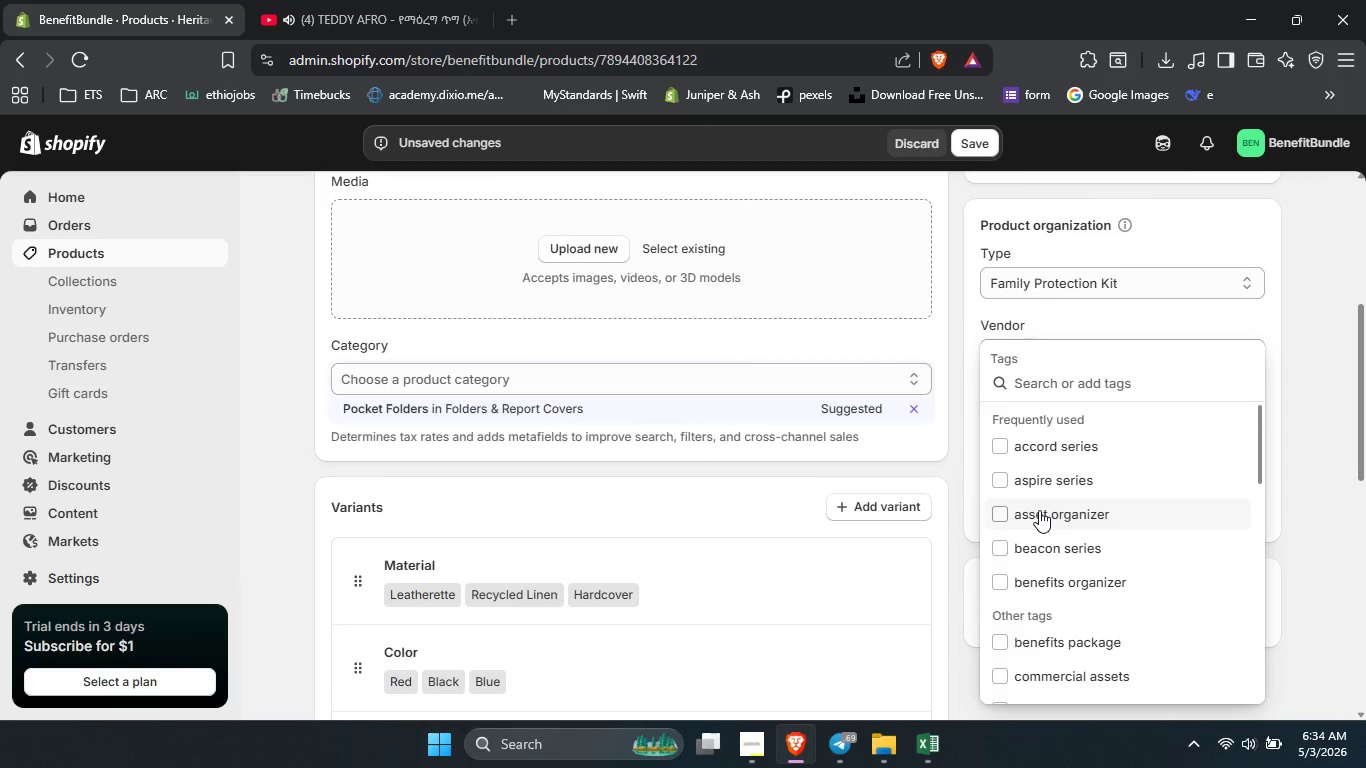 
type(family insurance)
 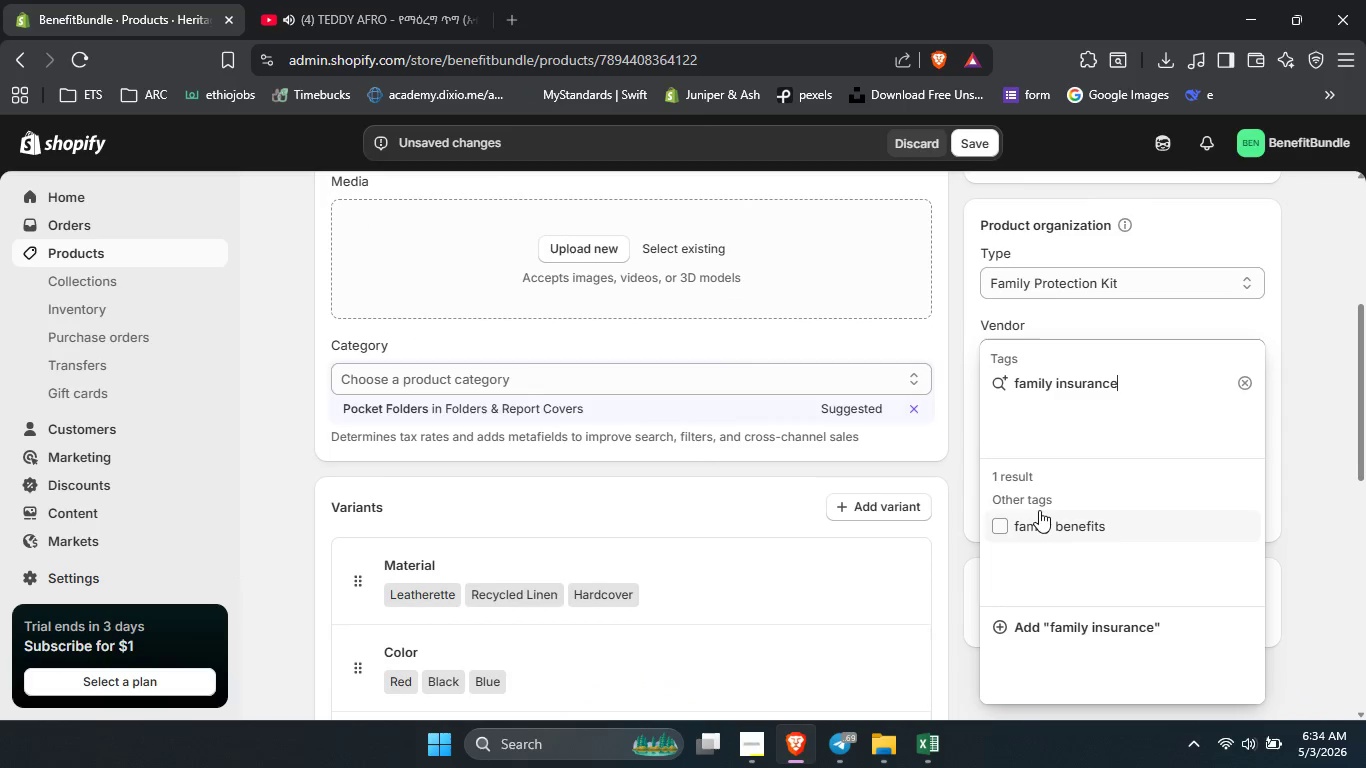 
key(Enter)
 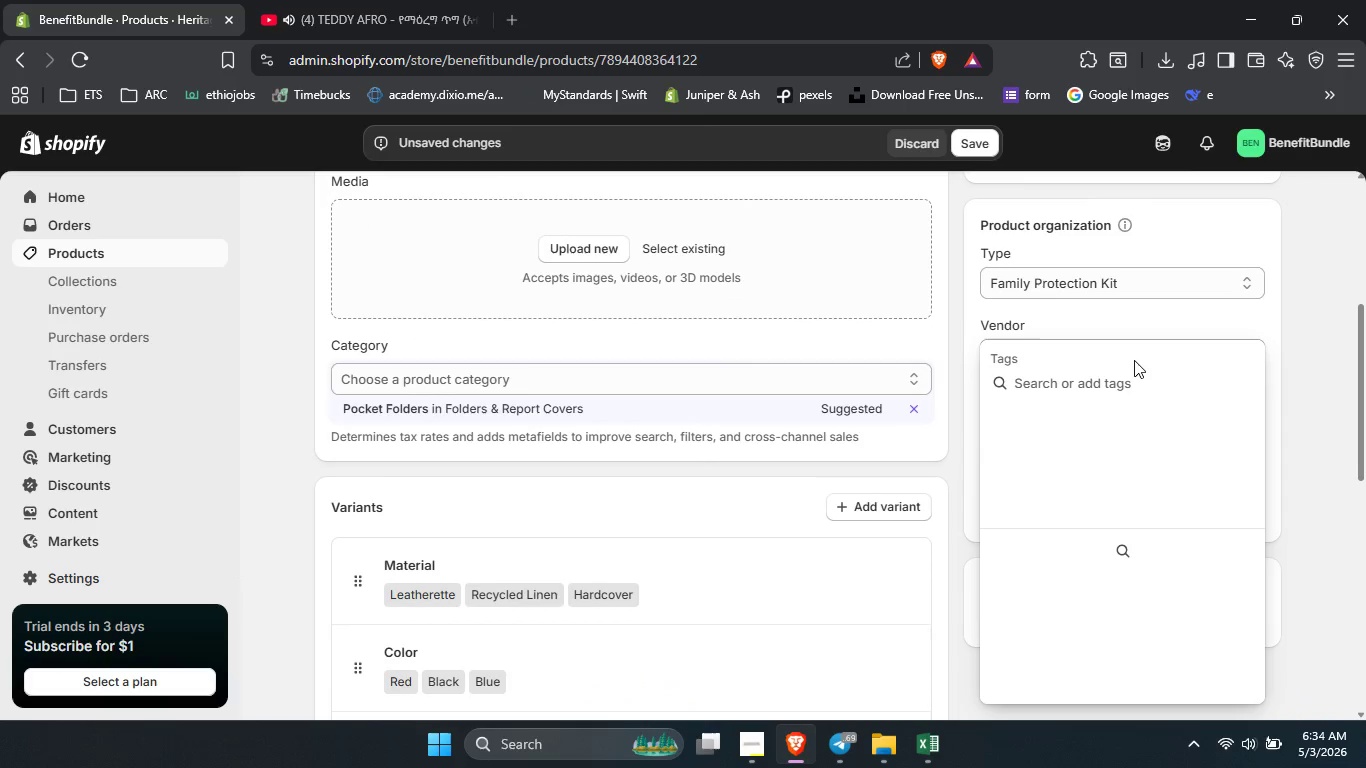 
type(pri)
key(Backspace)
type(otection binder)
 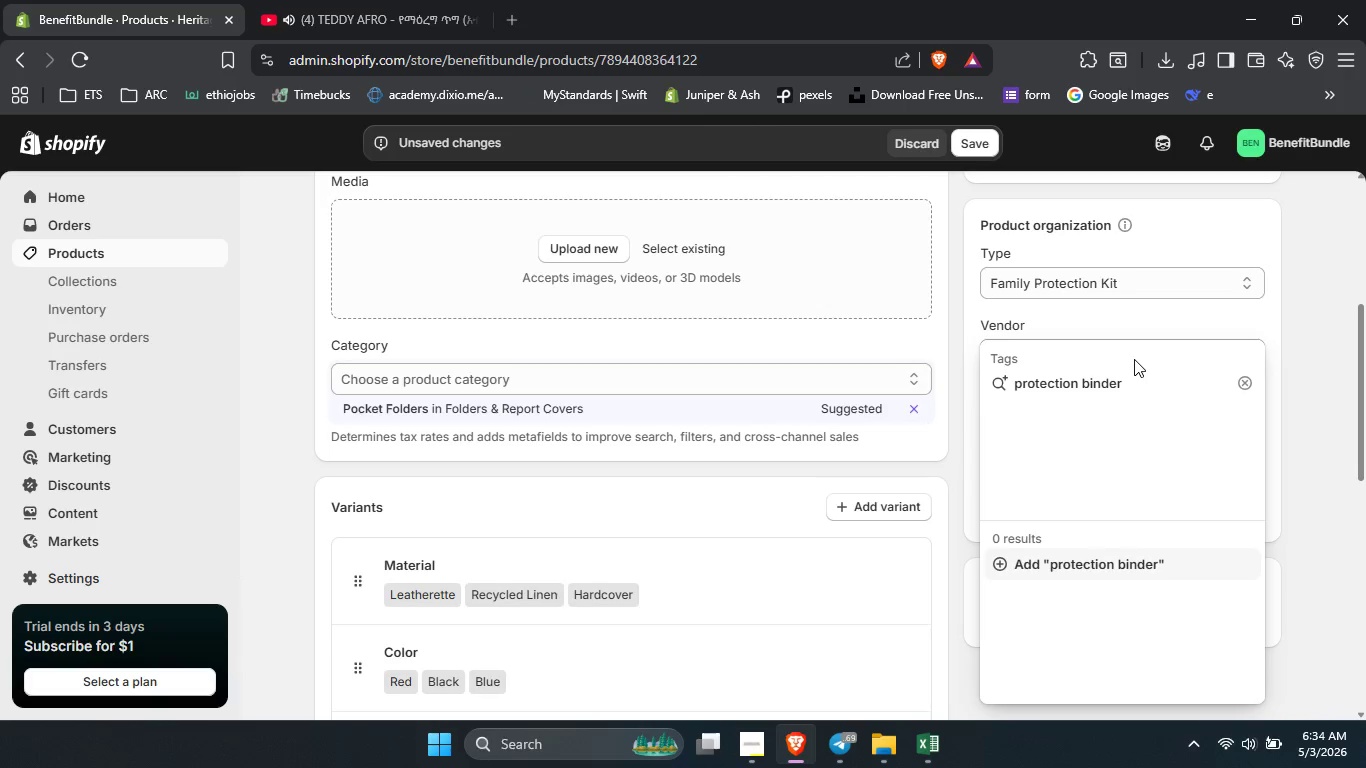 
key(Enter)
 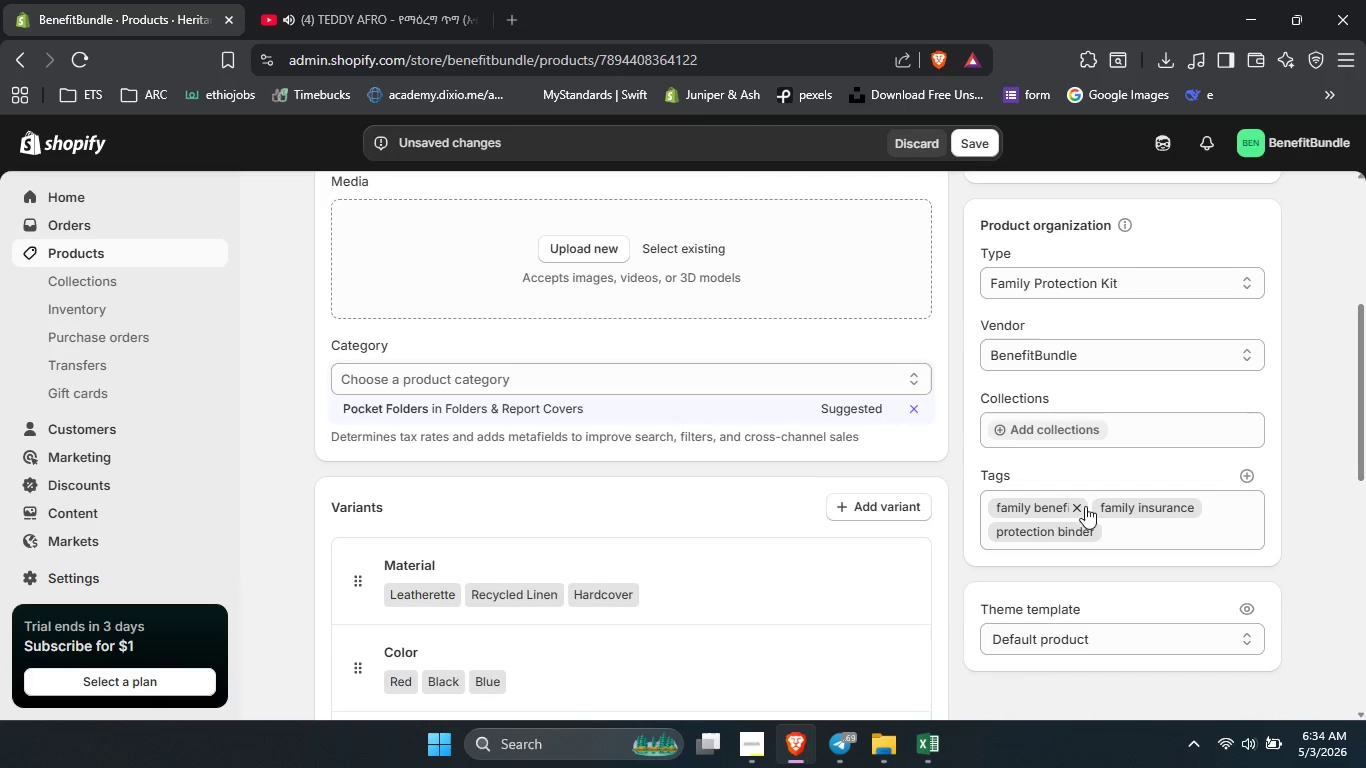 
left_click([1075, 503])
 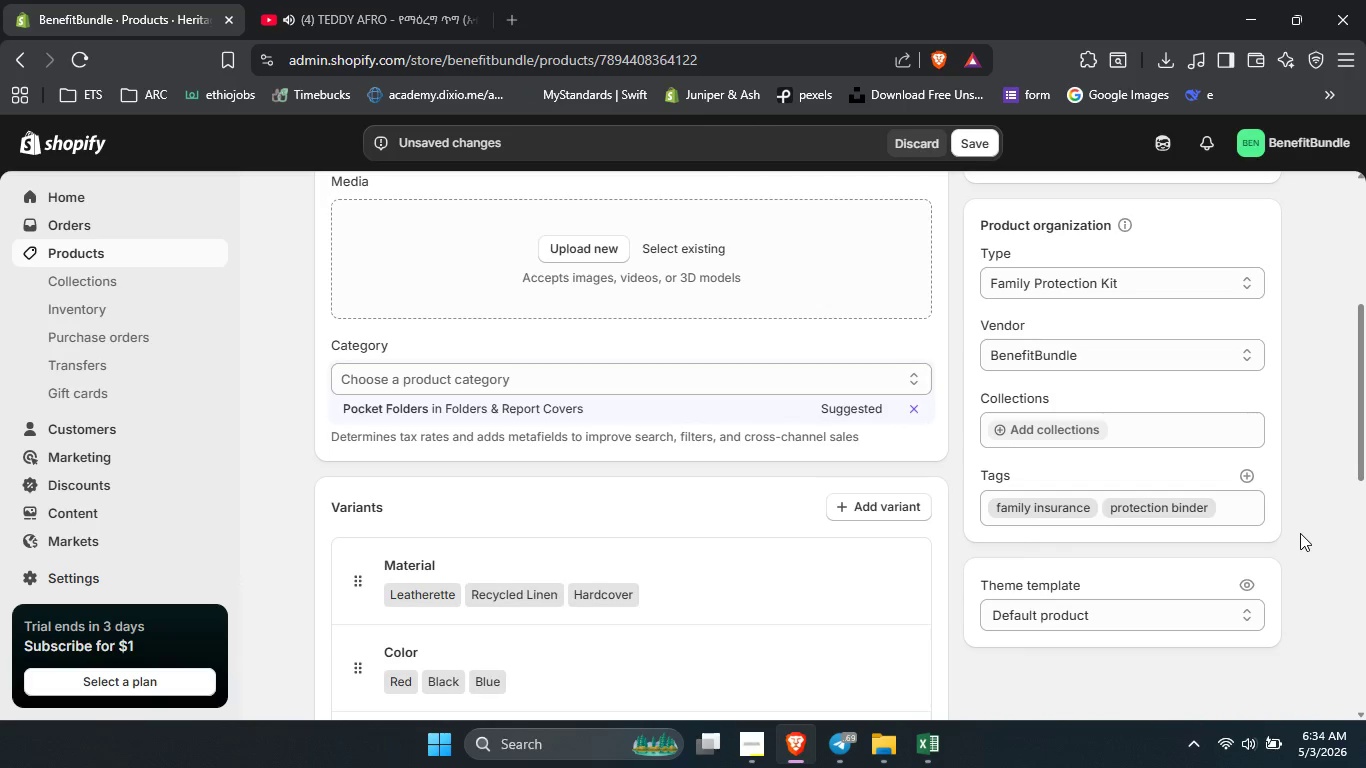 
scroll: coordinate [1300, 527], scroll_direction: down, amount: 11.0
 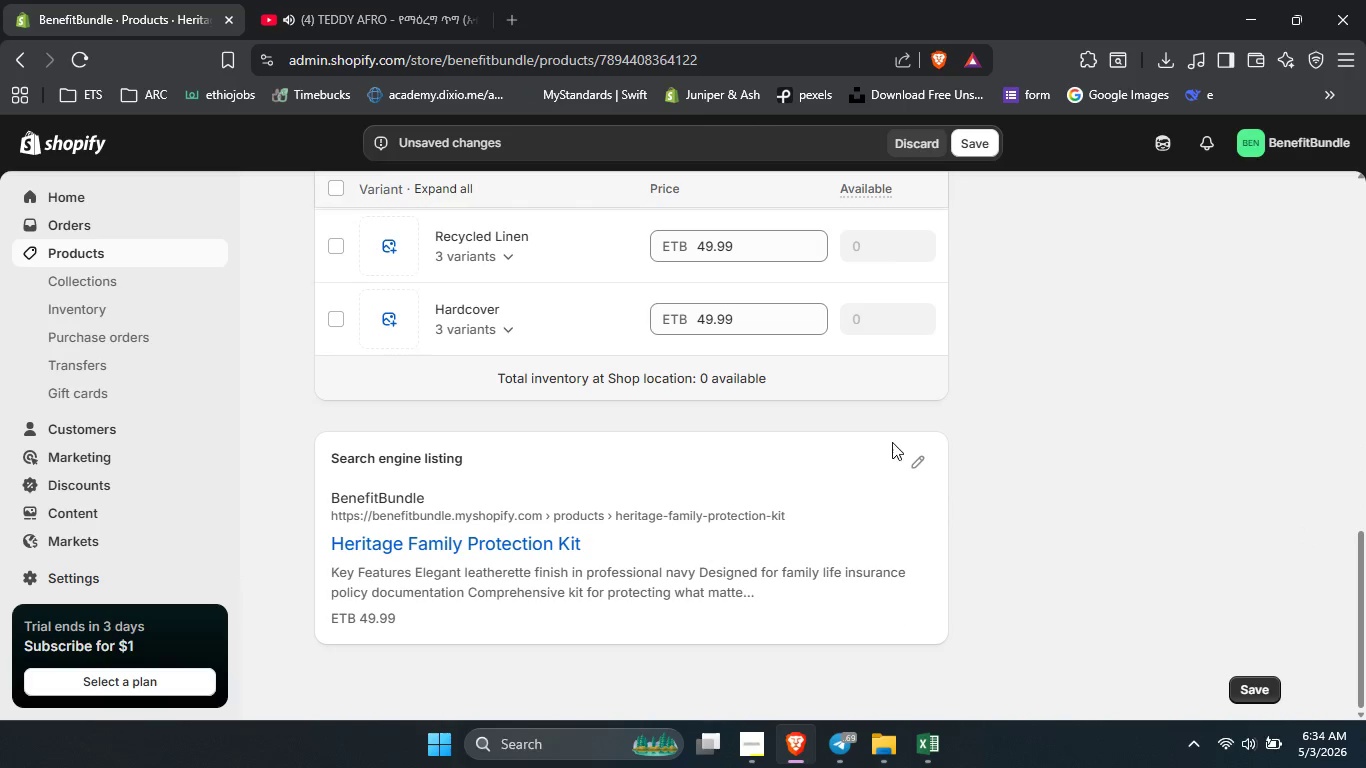 
left_click([911, 464])
 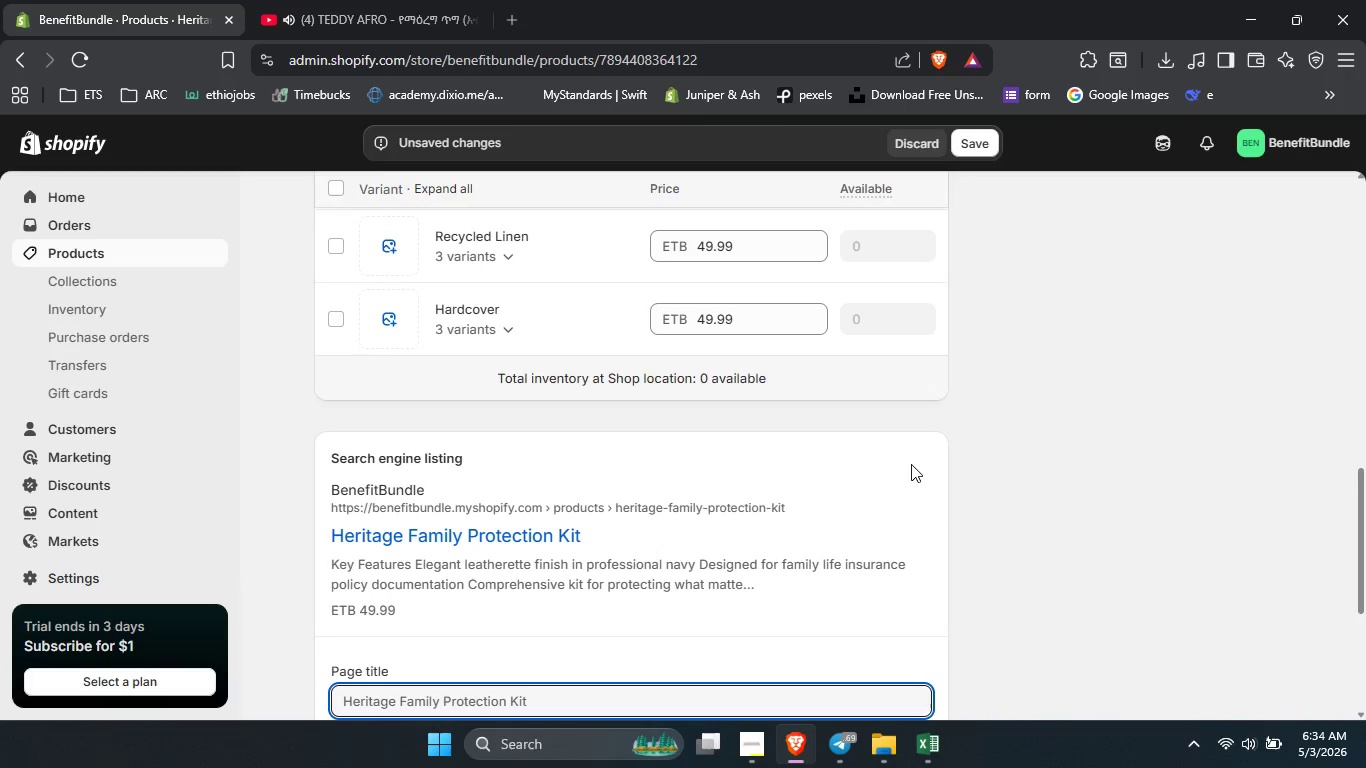 
scroll: coordinate [911, 464], scroll_direction: down, amount: 3.0
 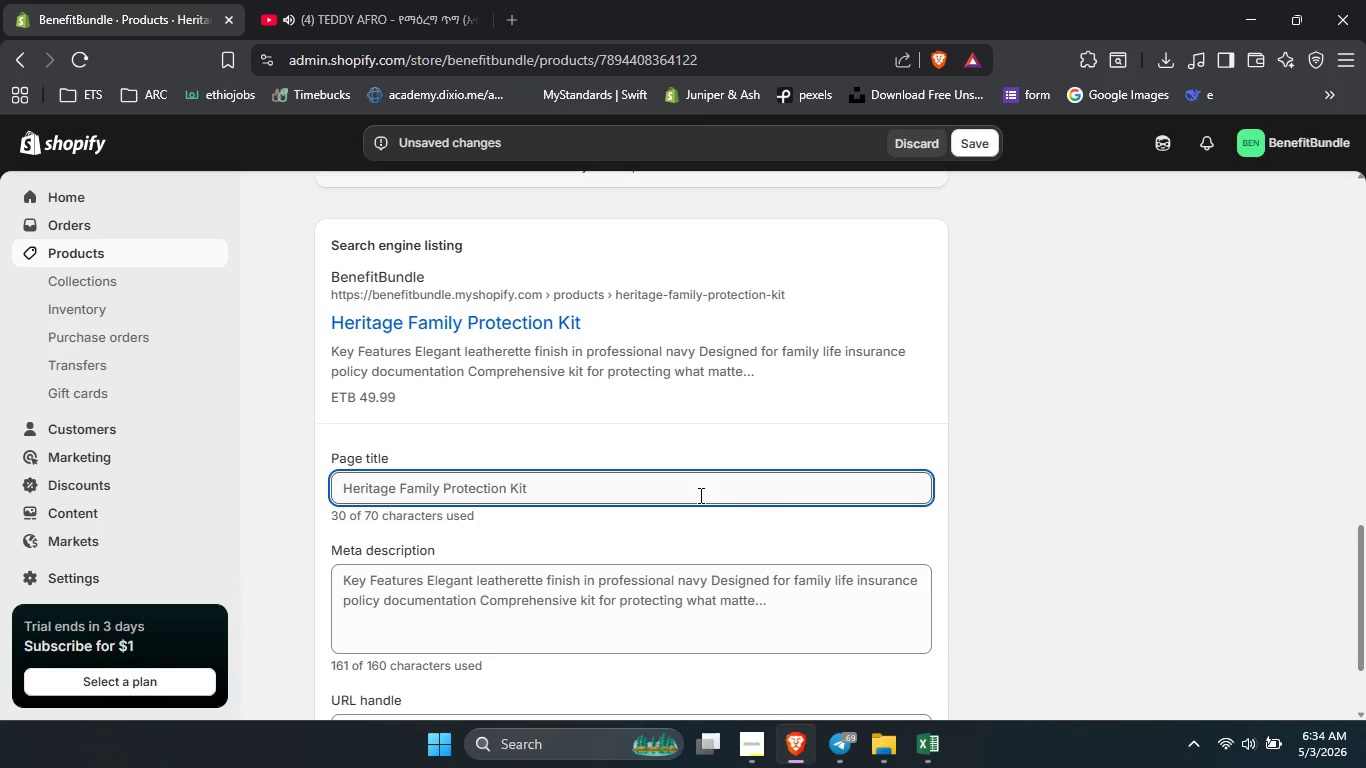 
left_click([699, 495])
 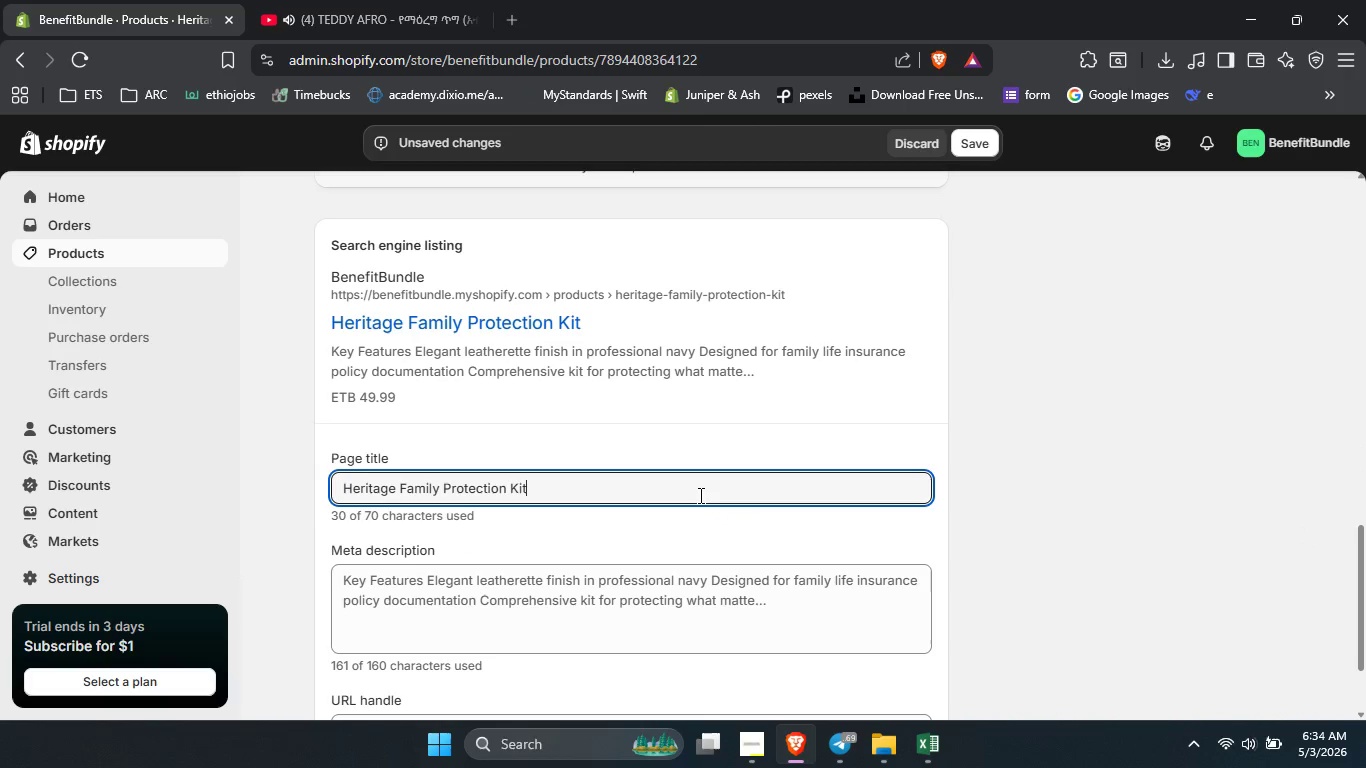 
type( | Insurance Binder)
 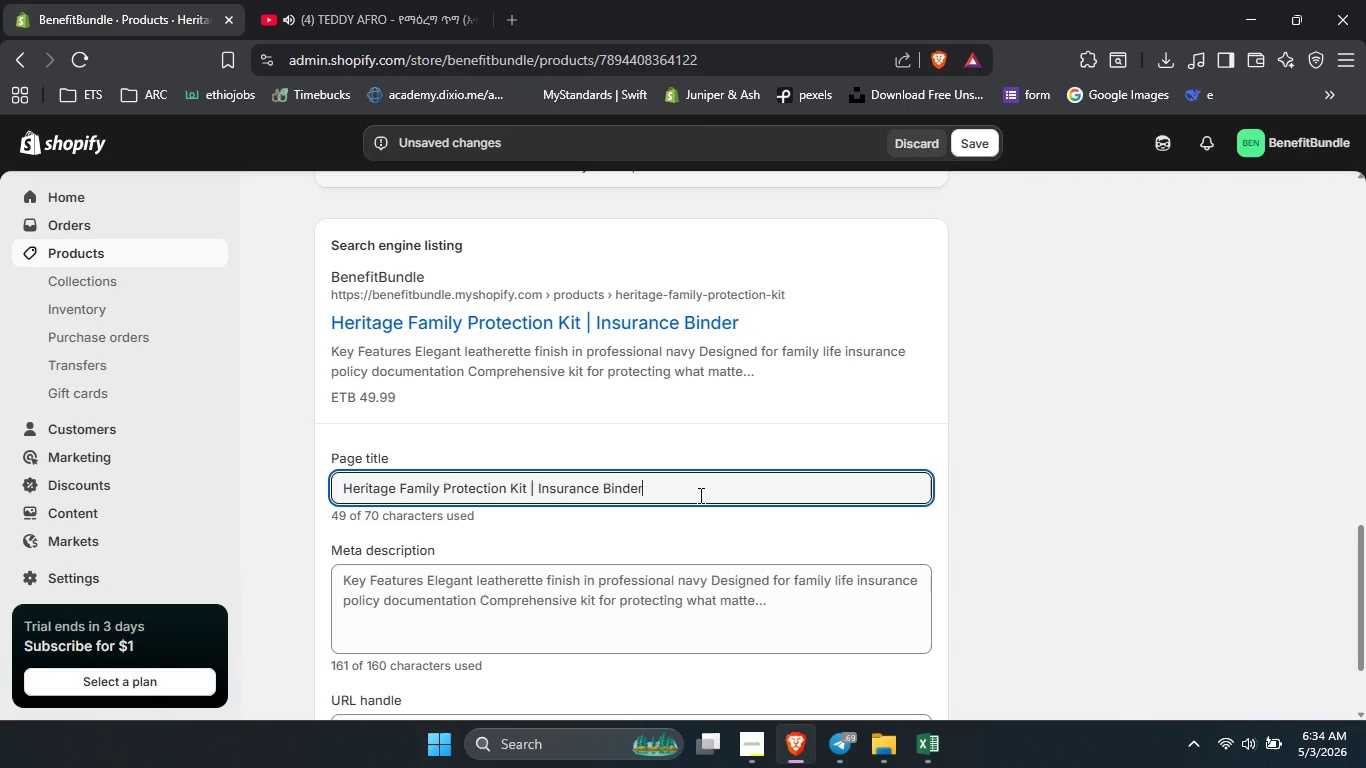 
left_click([666, 607])
 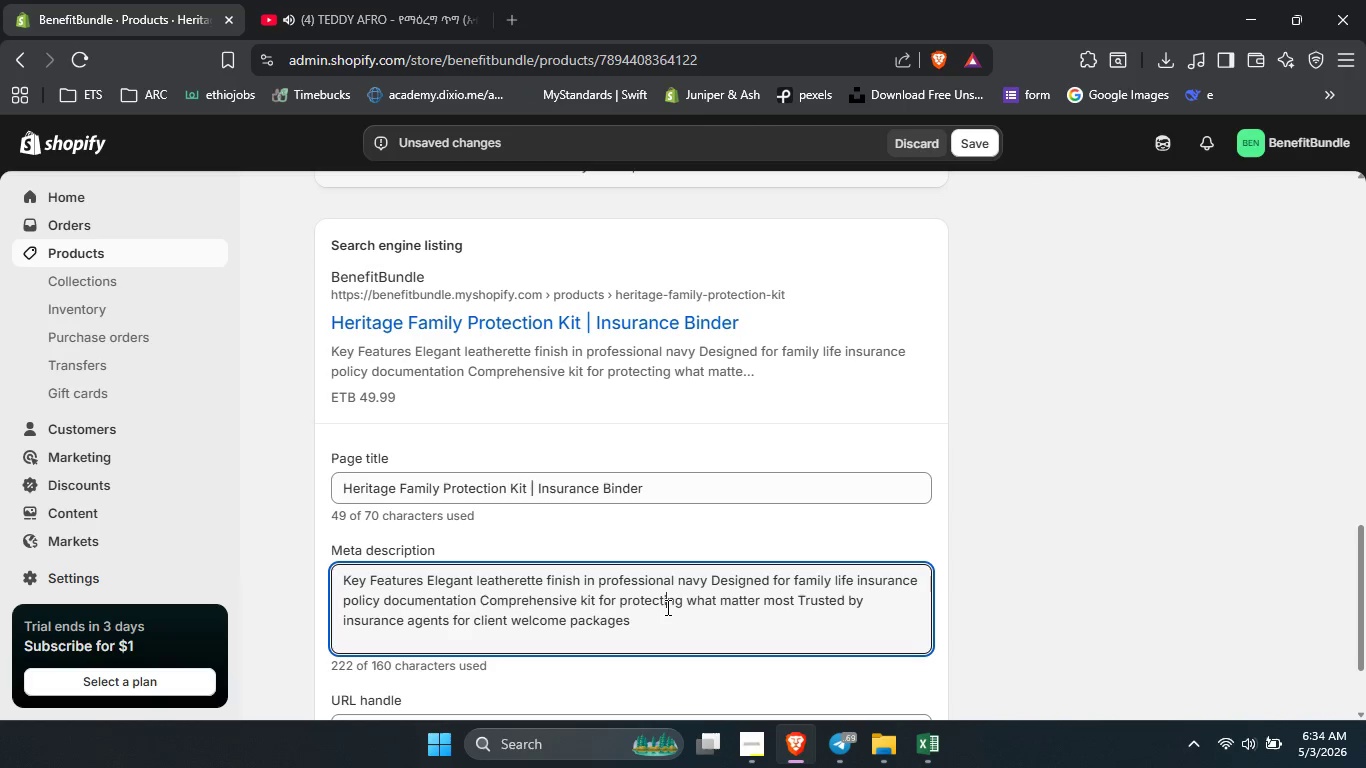 
key(Control+ControlLeft)
 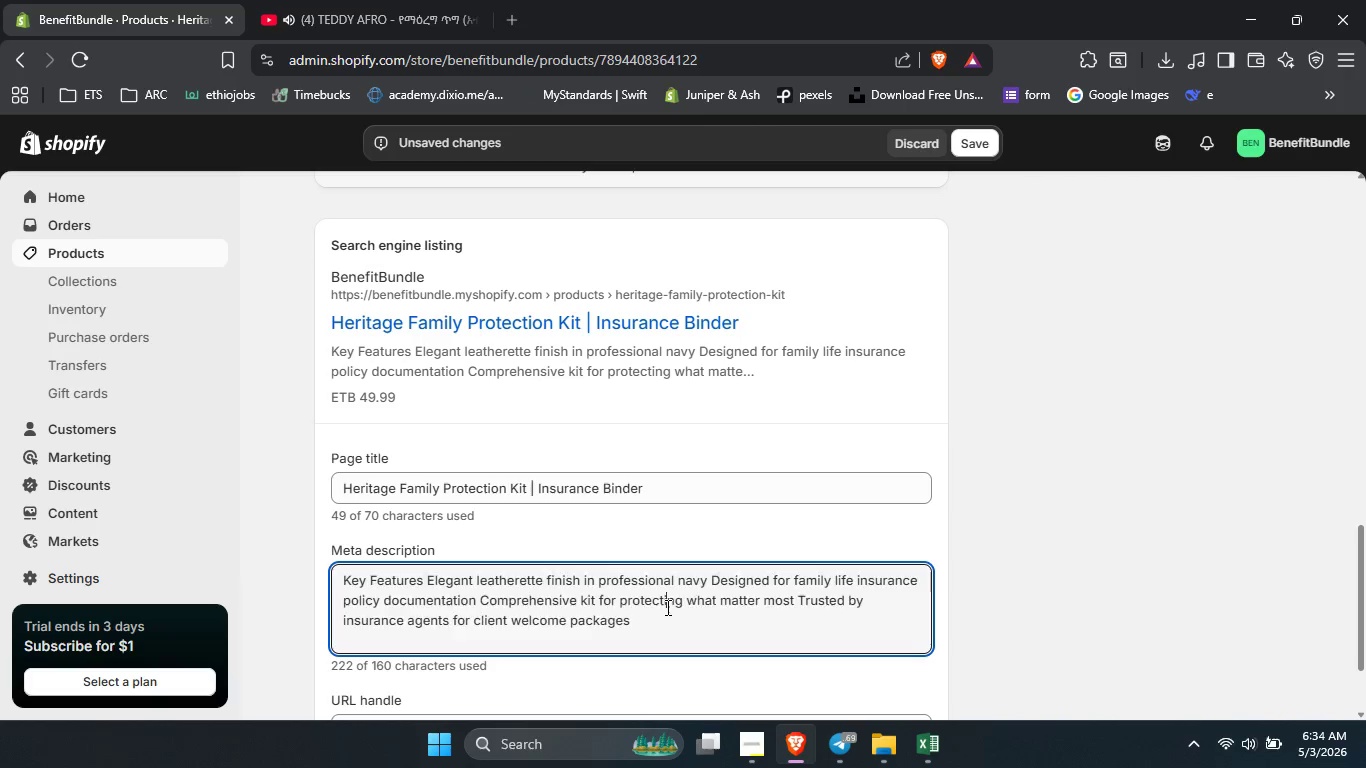 
key(Control+A)
 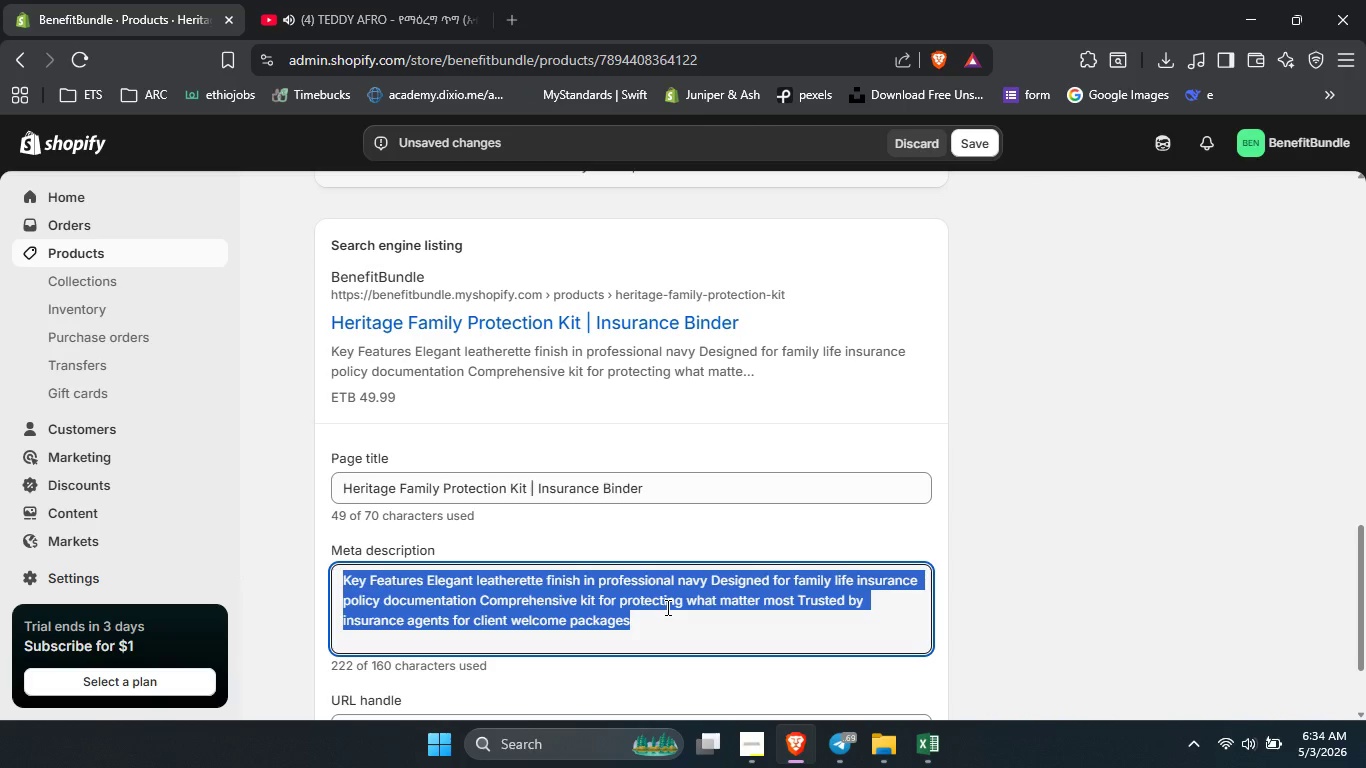 
hold_key(key=ShiftLeft, duration=0.48)
 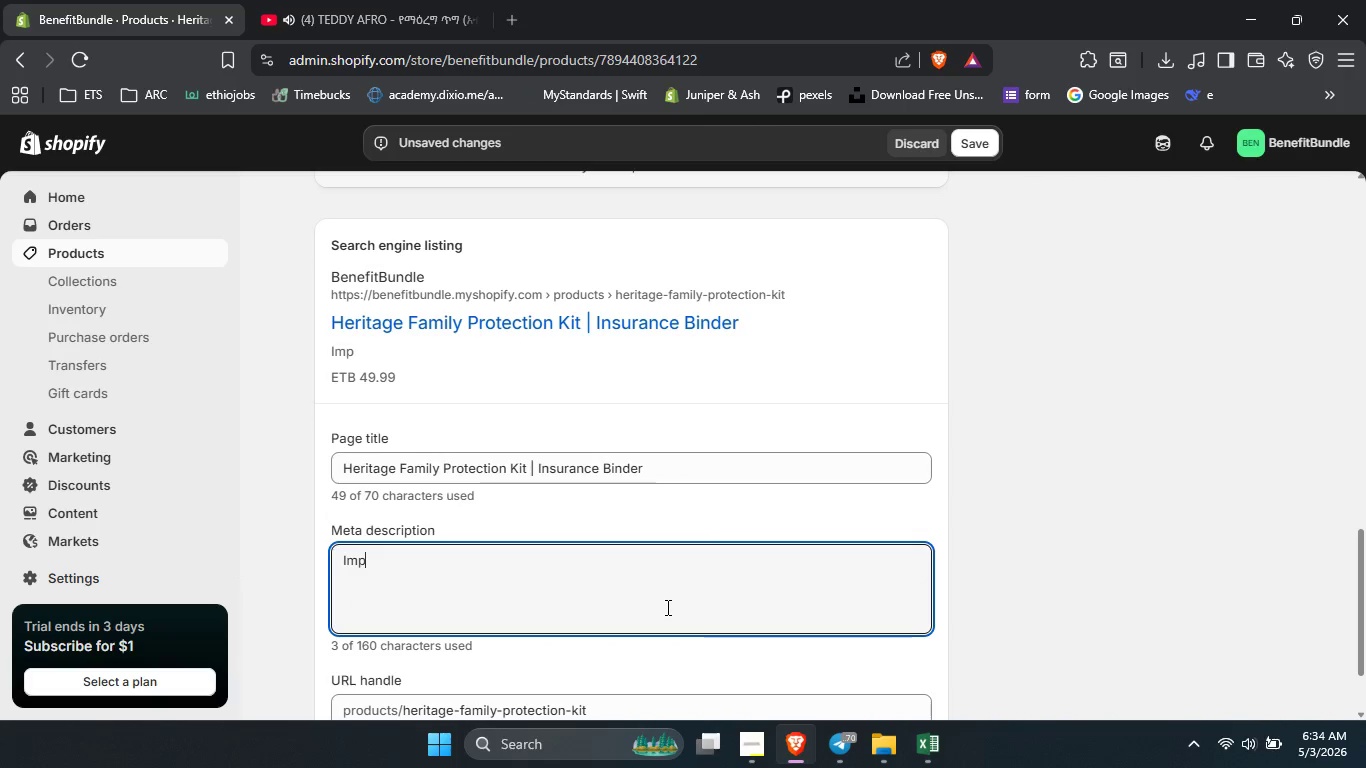 
type(impress clients with or)
key(Backspace)
type(ur heritage family kit )
 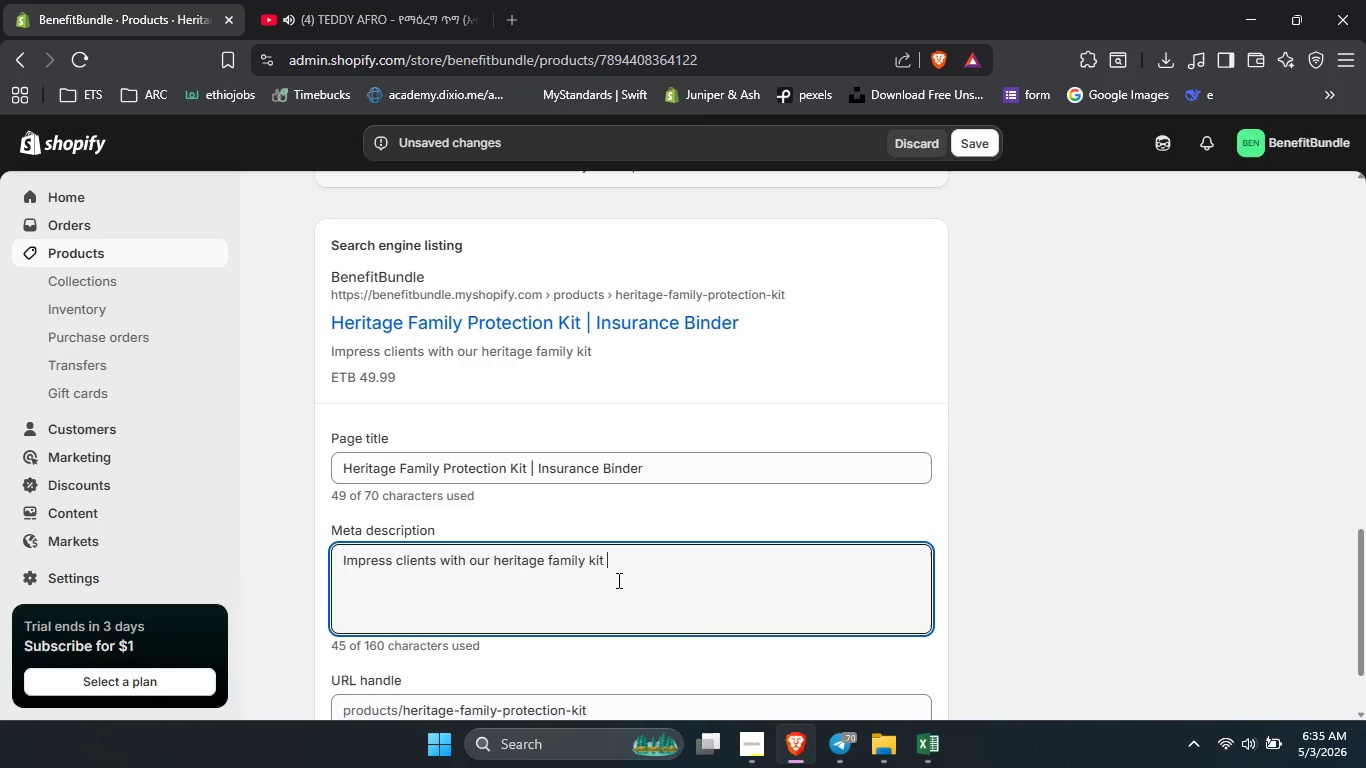 
left_click([588, 560])
 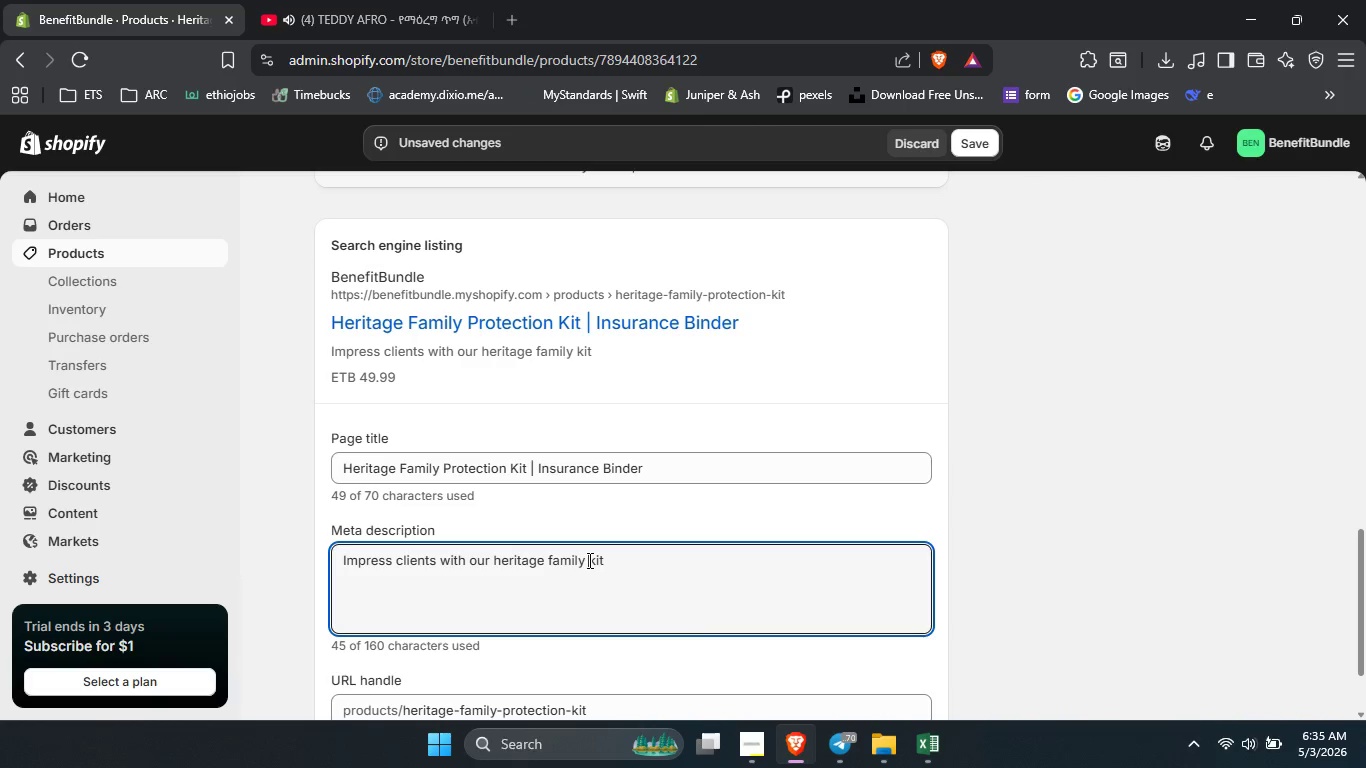 
type(protection )
 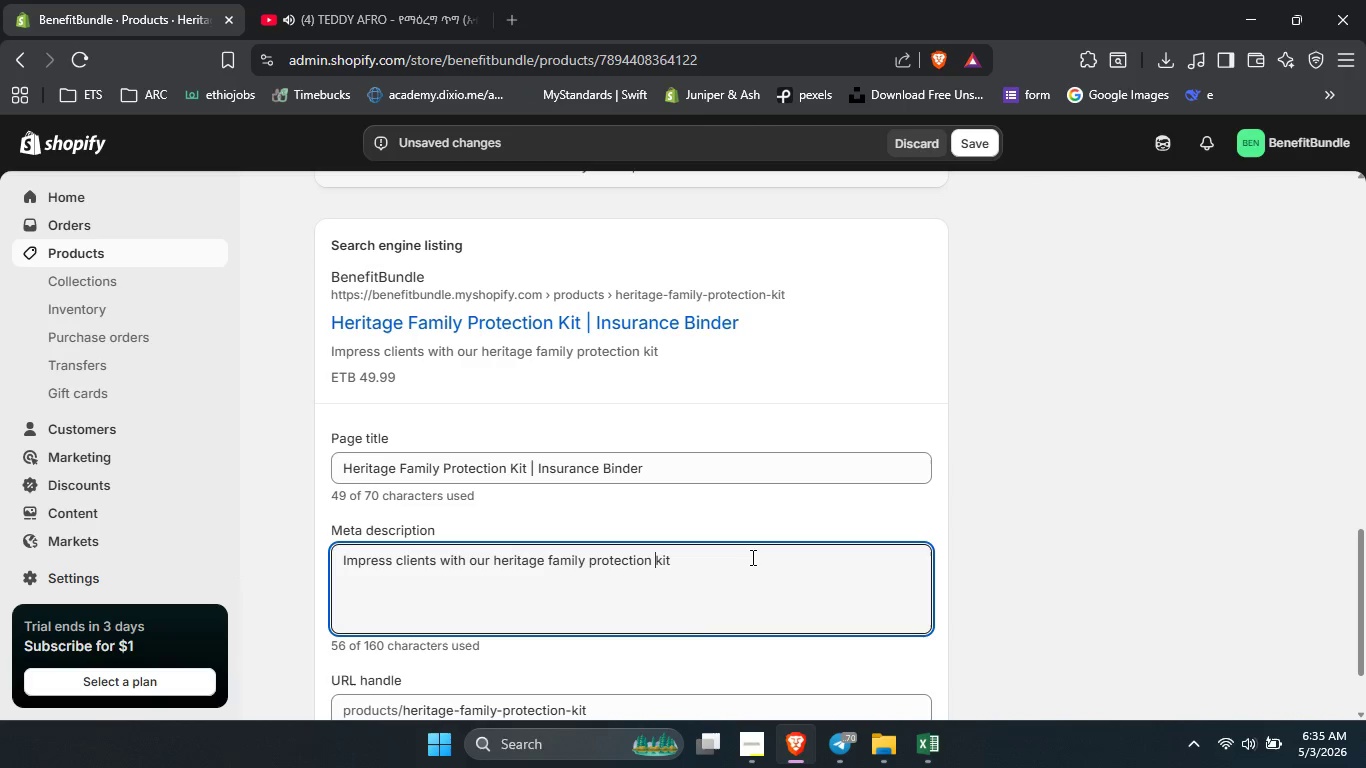 
left_click([751, 557])
 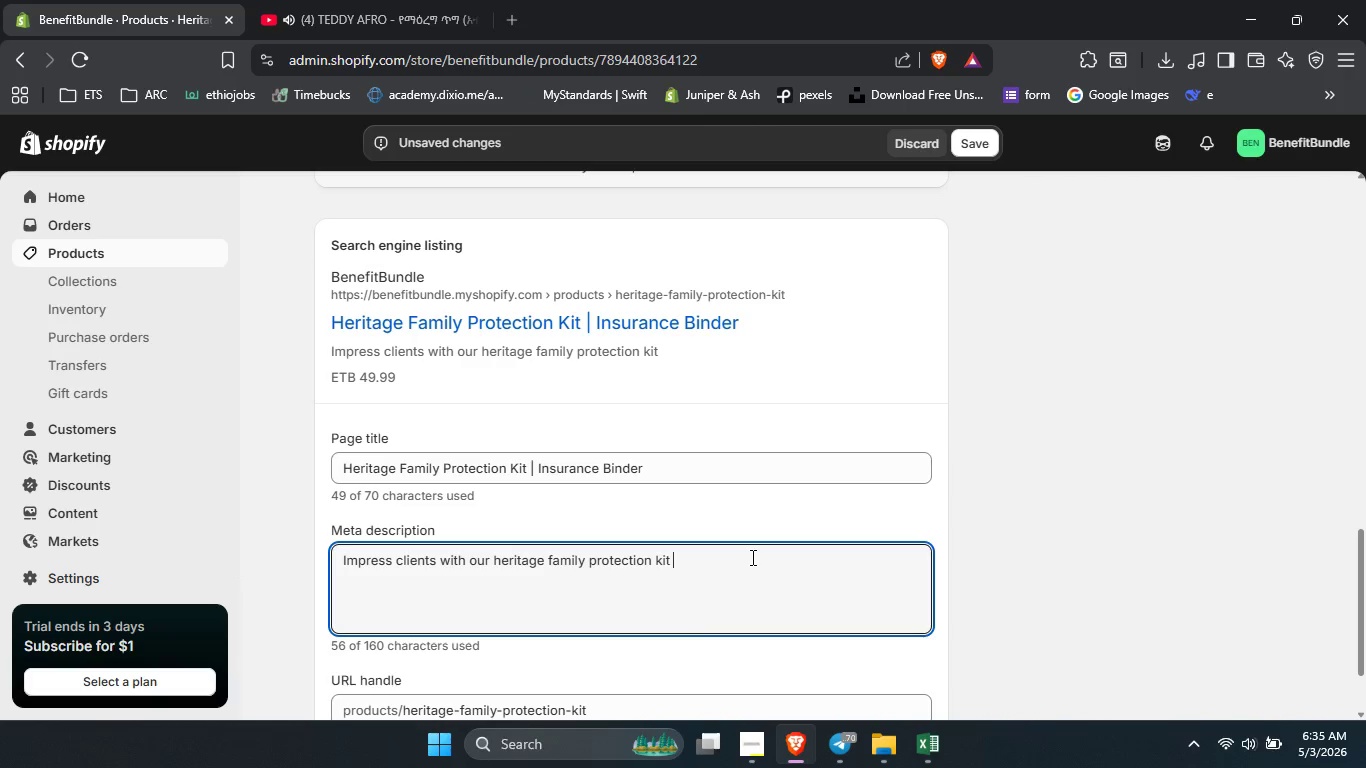 
key(Backspace)
type(. This premiun)
key(Backspace)
type(m leatherette insurance policy organizer is the )
 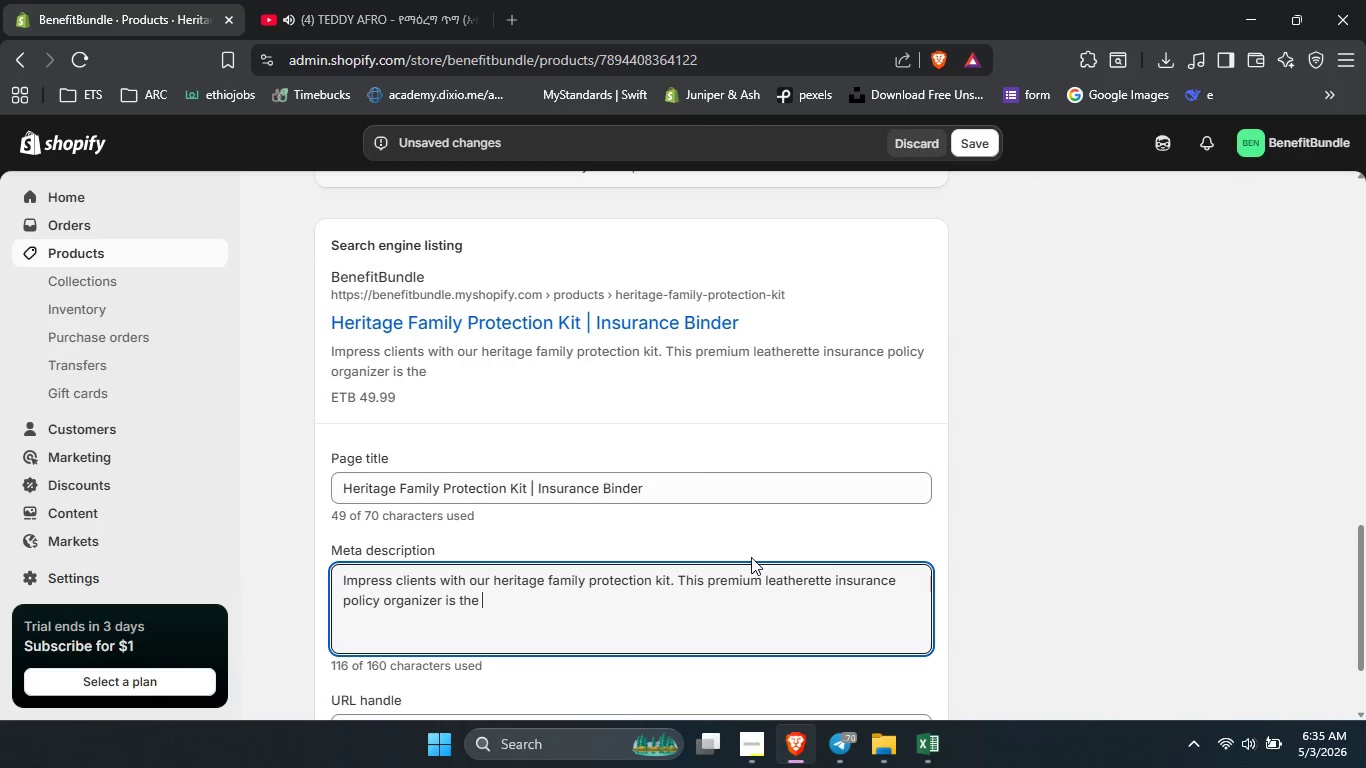 
type(pe)
 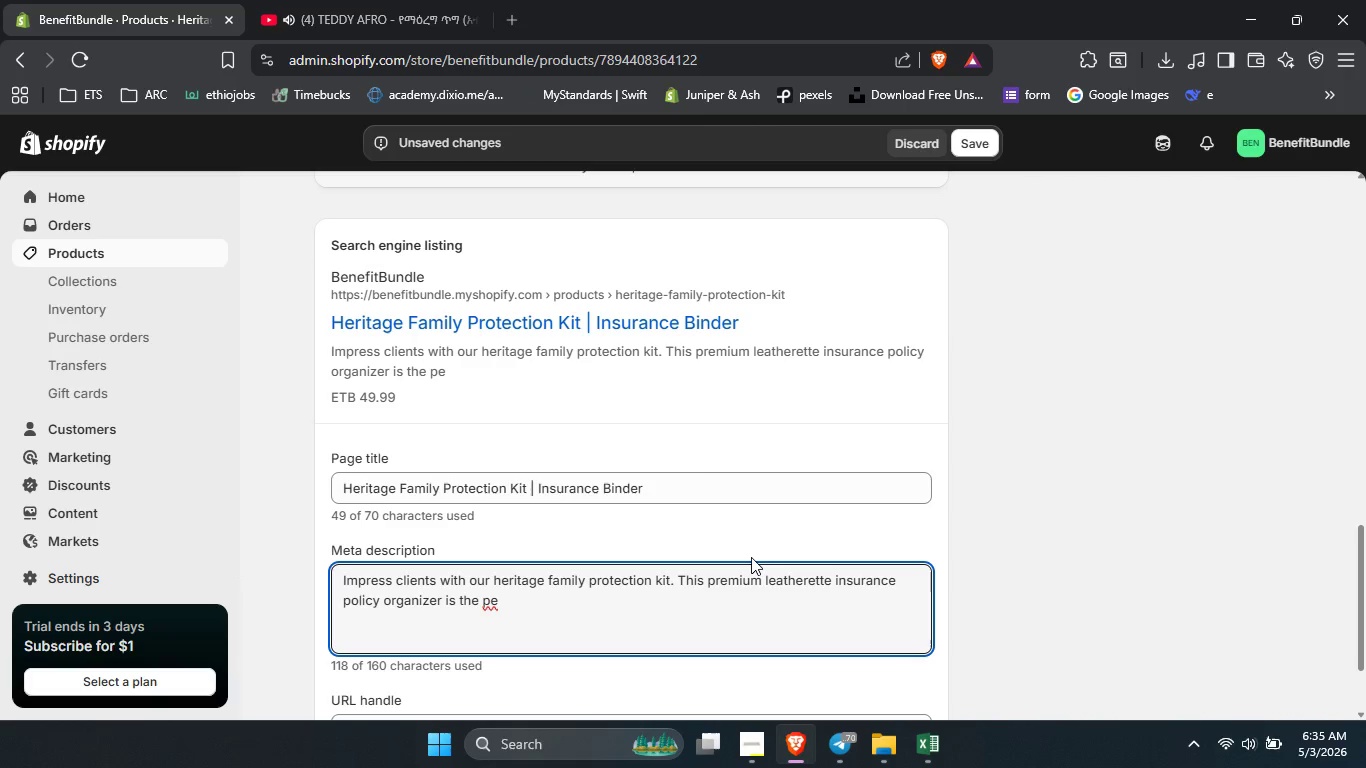 
type(rfect for professional presentation.)
 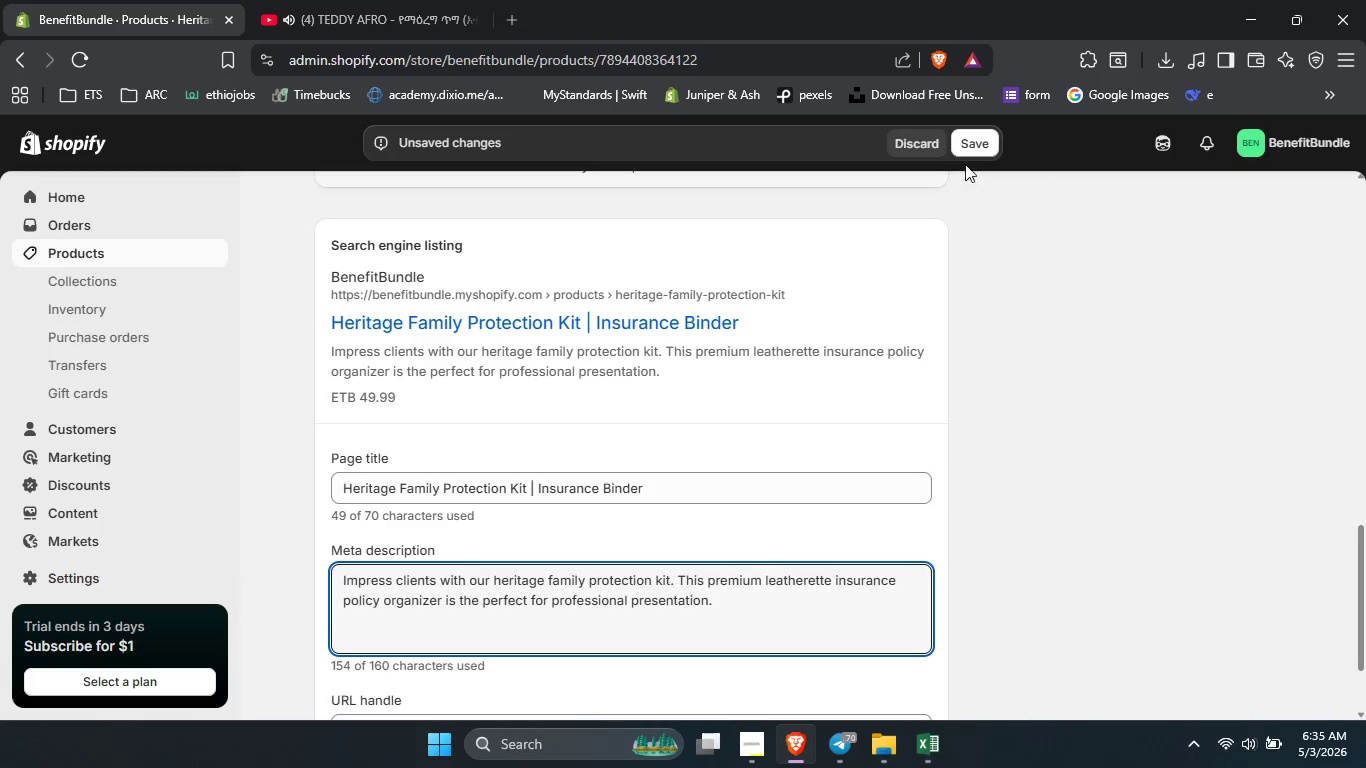 
left_click([968, 141])
 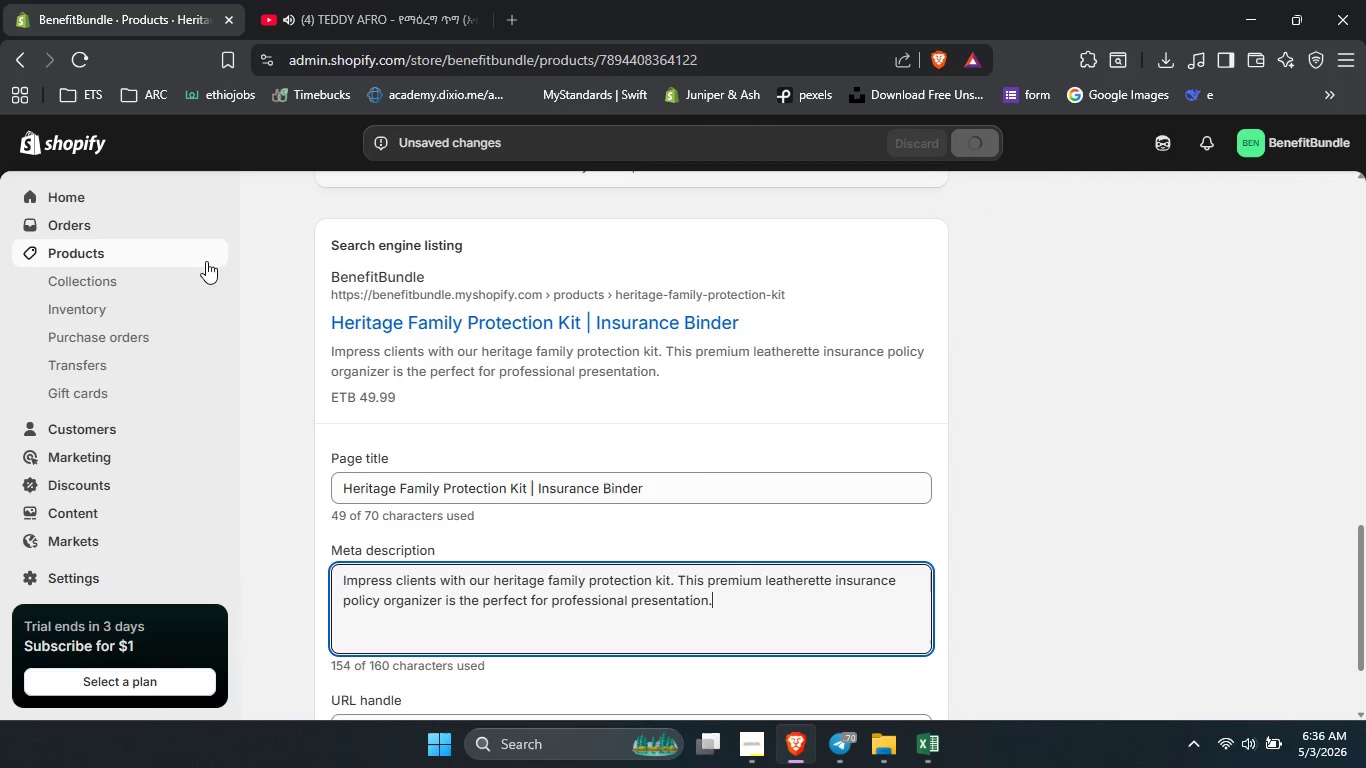 
left_click([170, 255])
 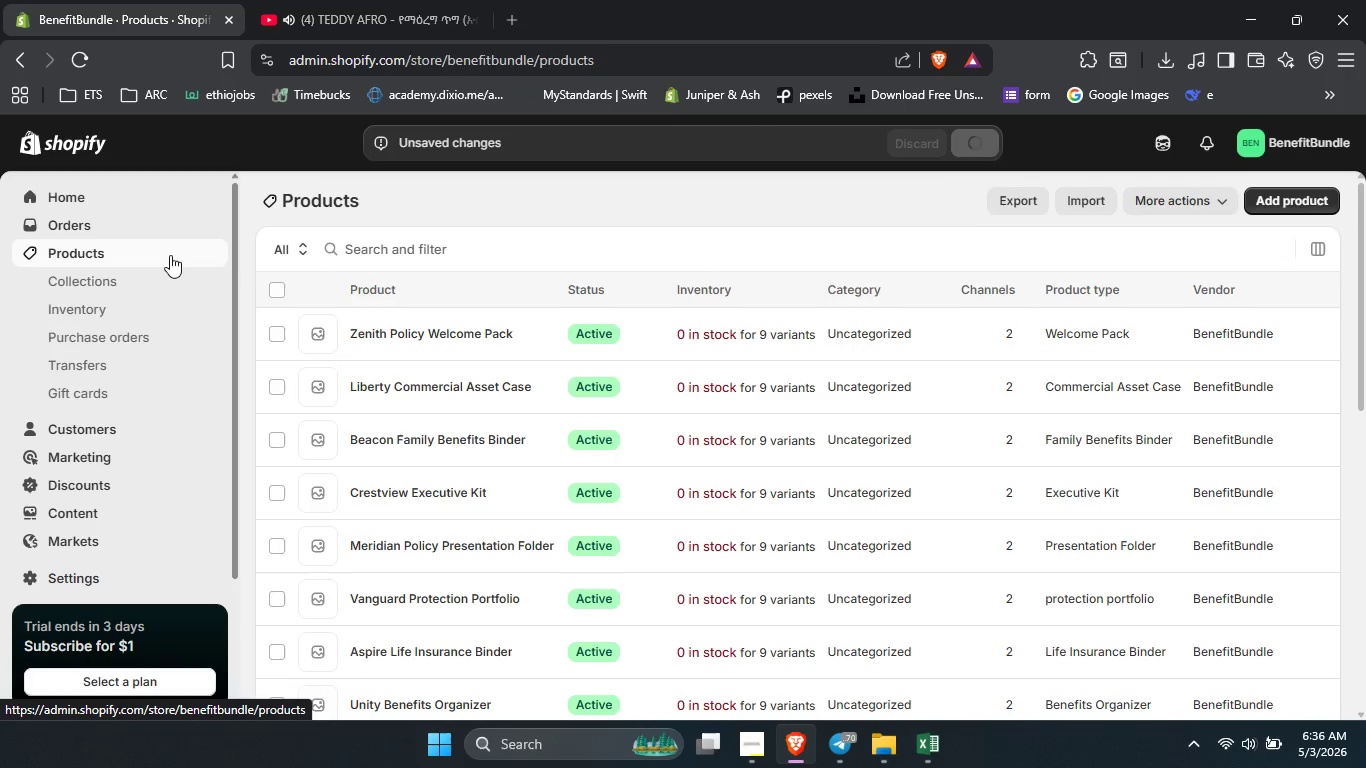 
scroll: coordinate [404, 437], scroll_direction: down, amount: 10.0
 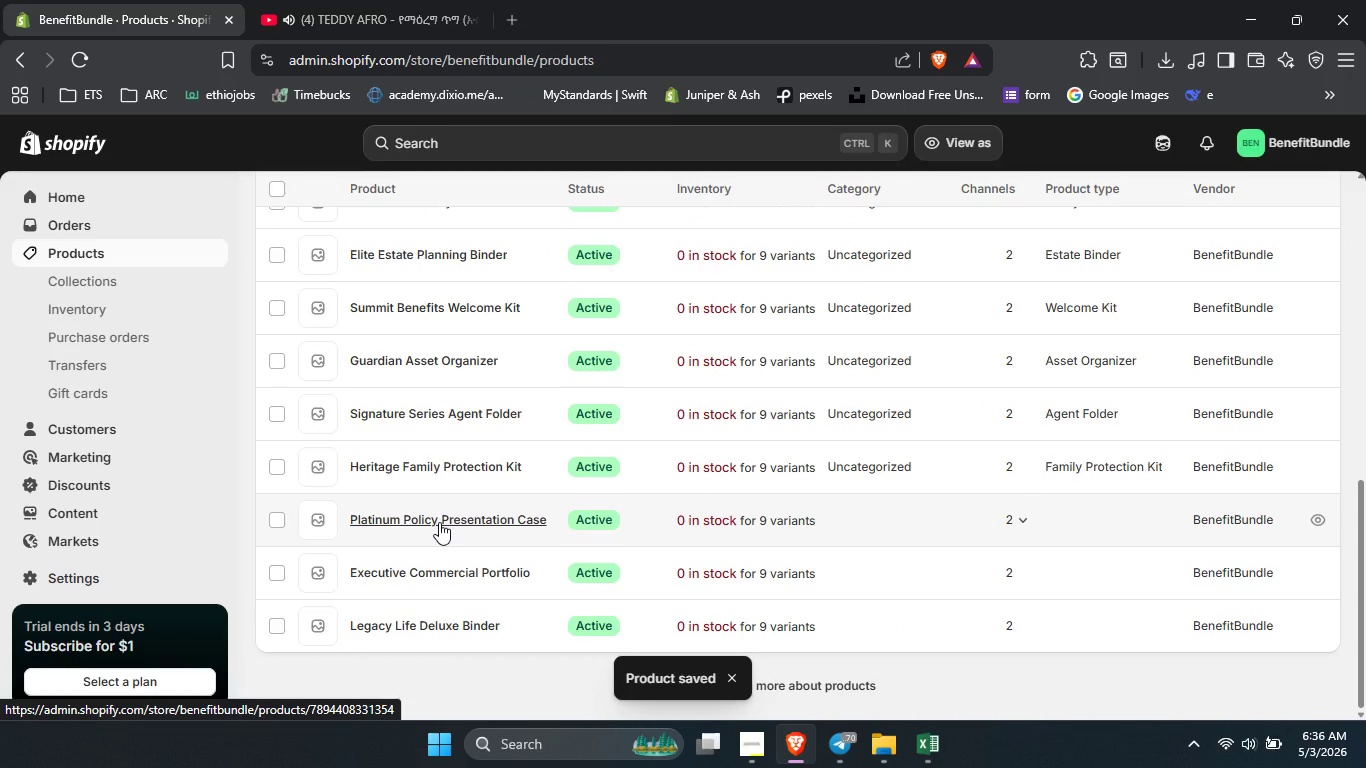 
left_click([439, 522])
 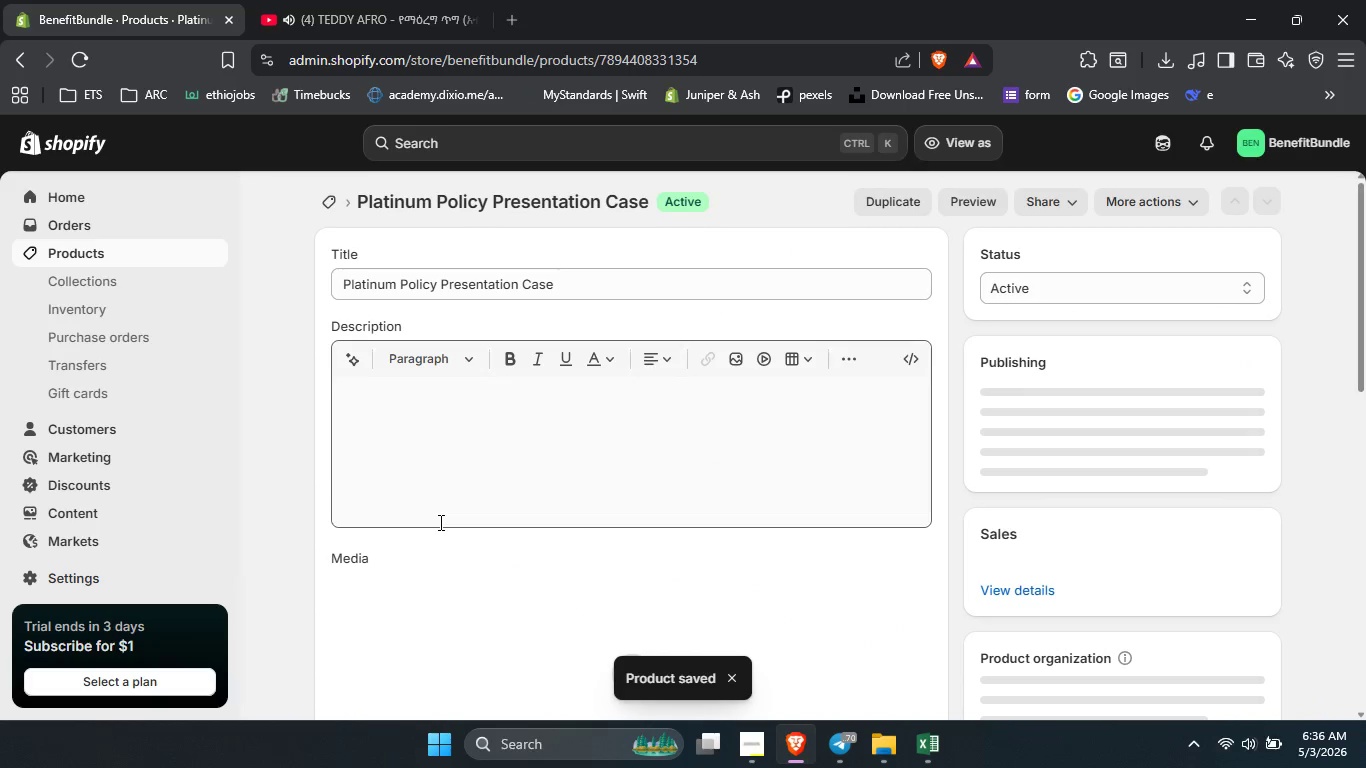 
scroll: coordinate [439, 521], scroll_direction: down, amount: 2.0
 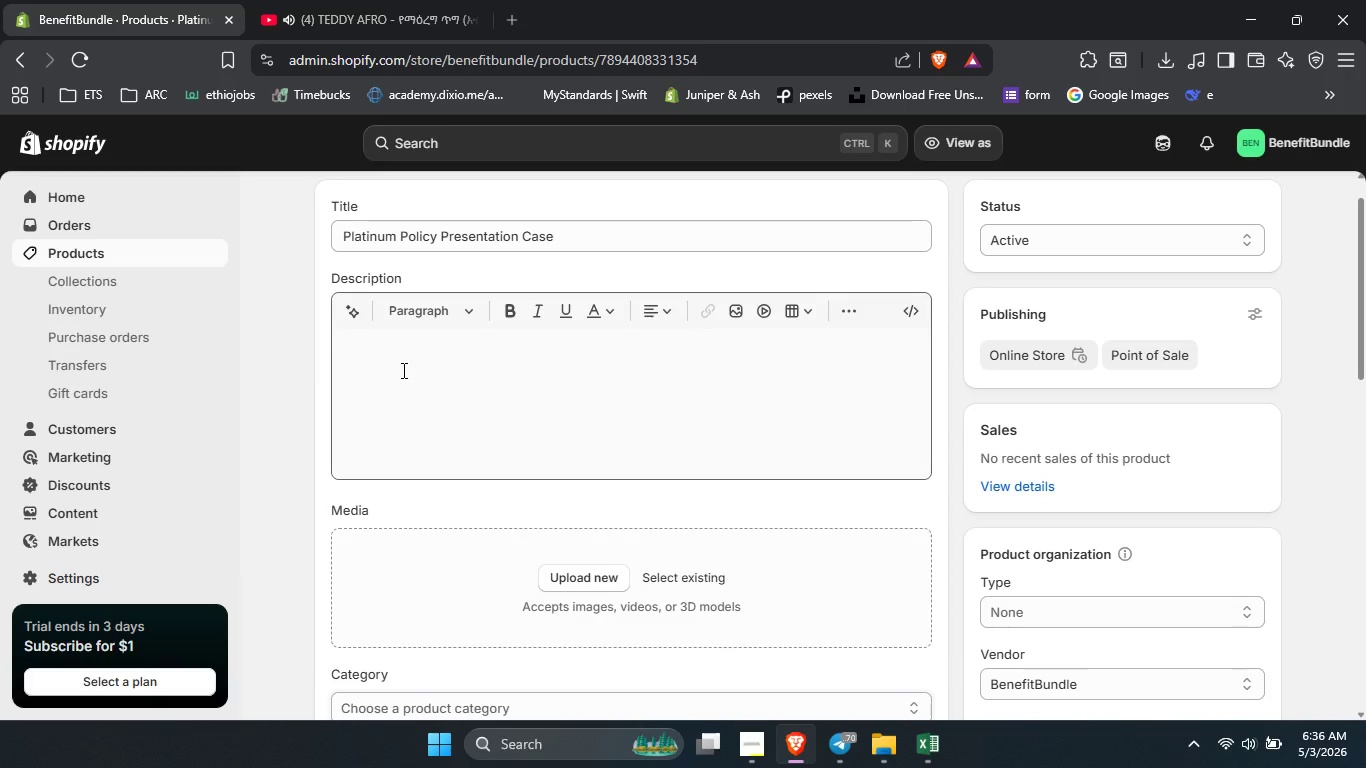 
left_click([402, 370])
 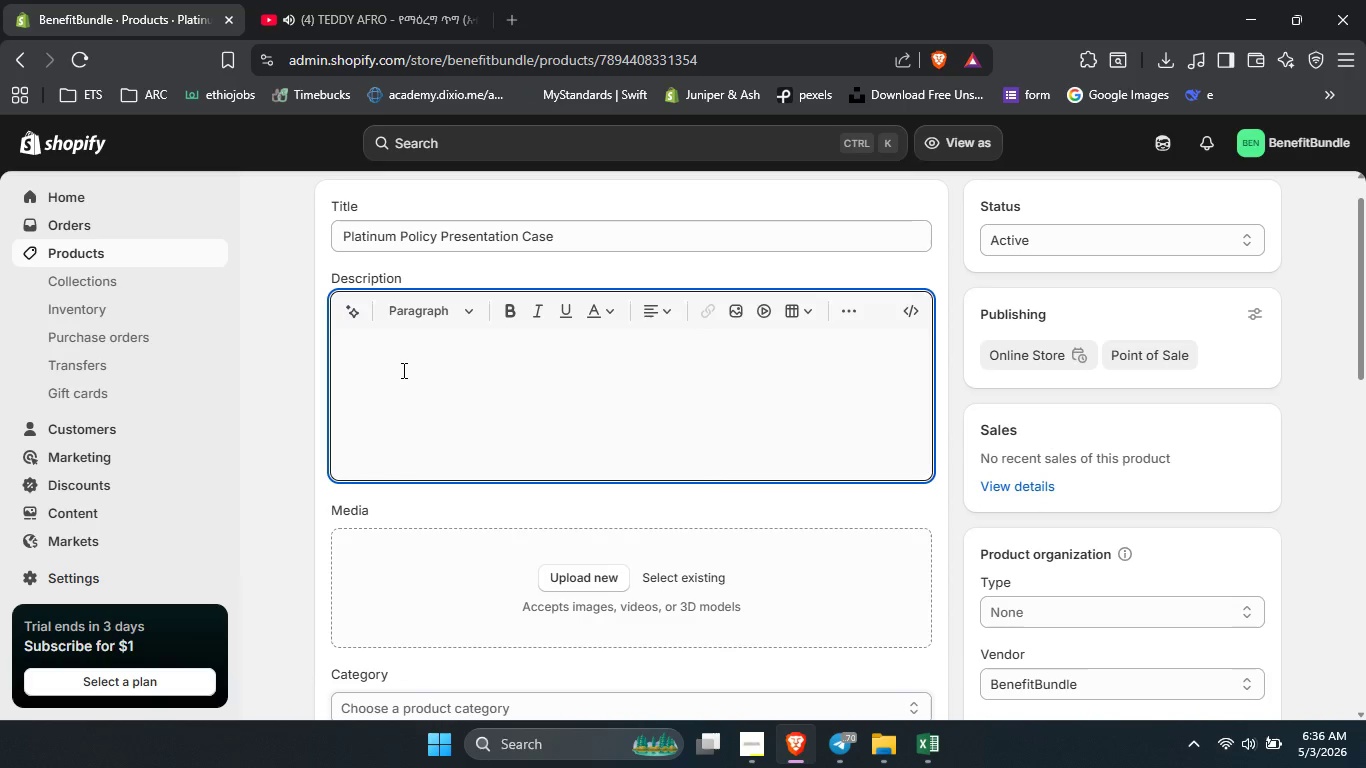 
type(Key Features)
 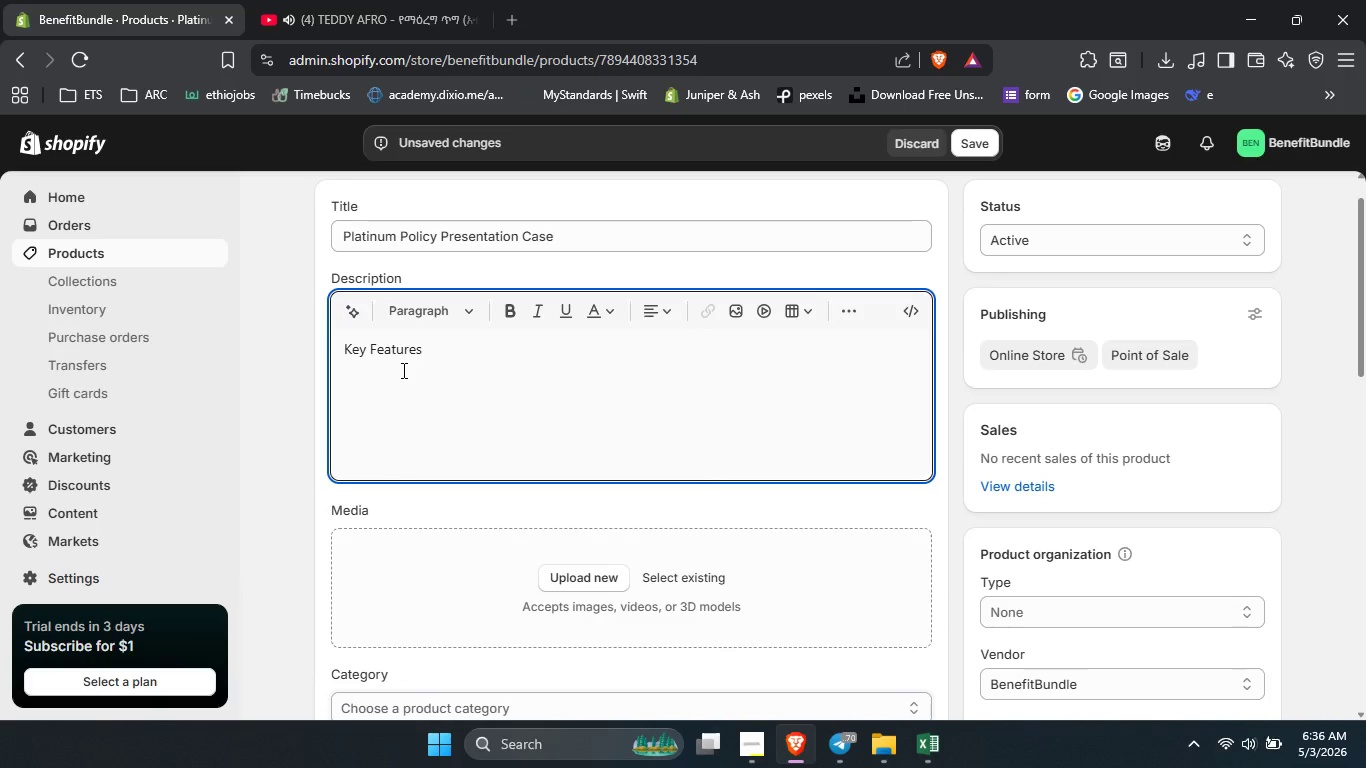 
key(Control+A)
 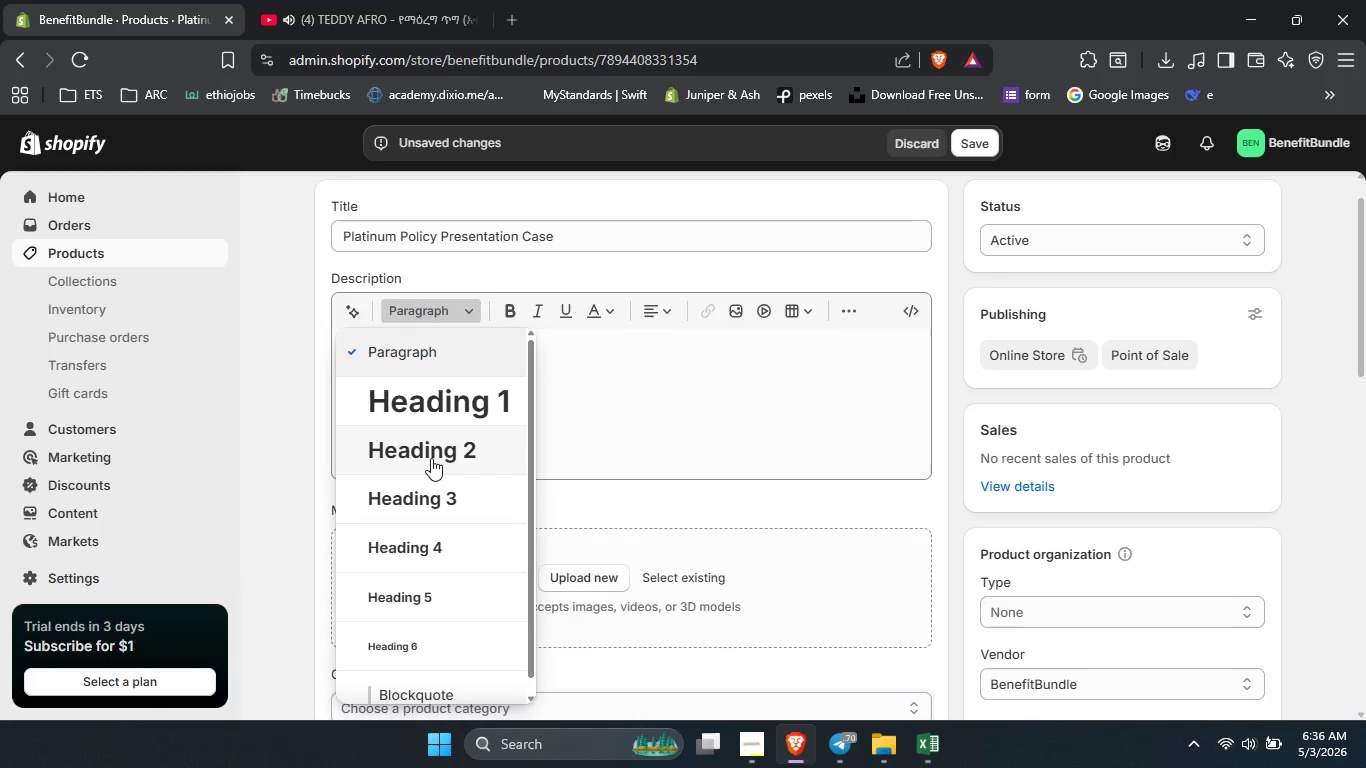 
left_click([418, 497])
 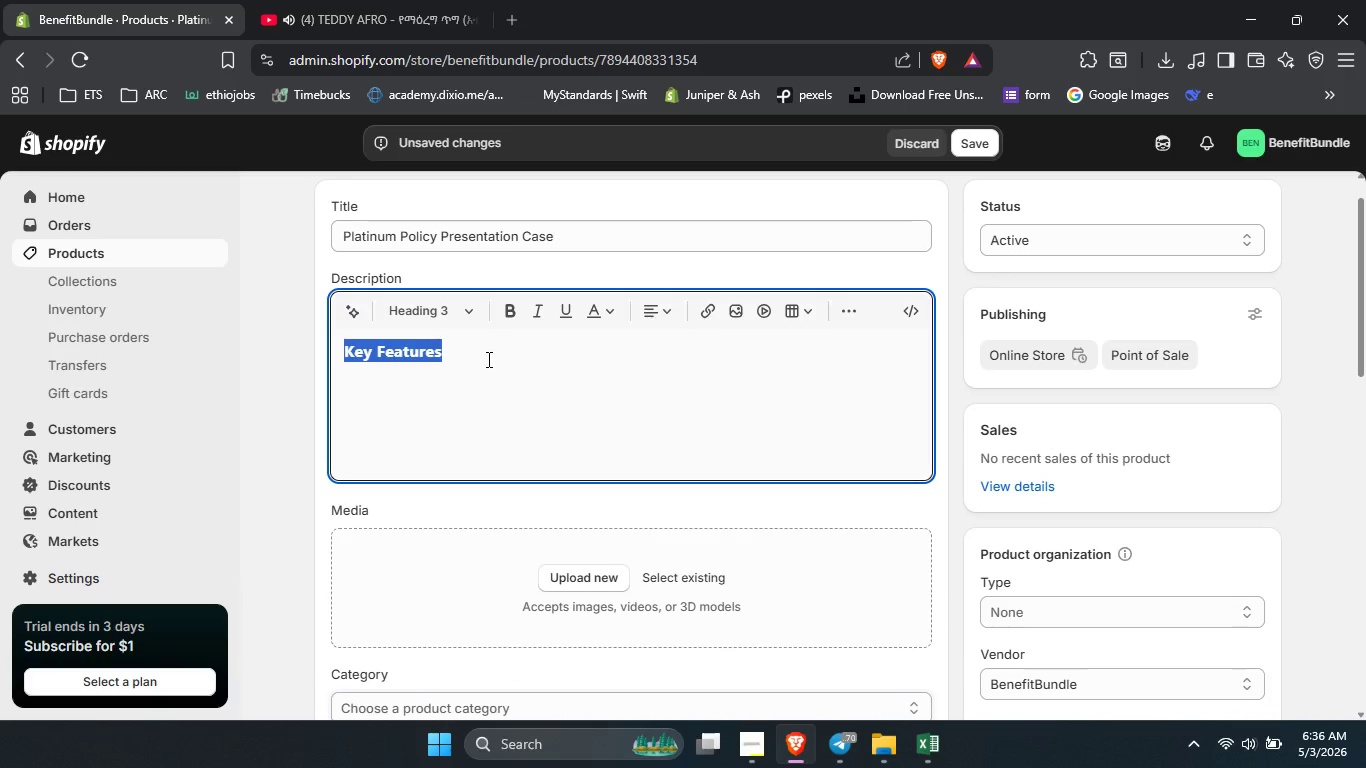 
left_click([487, 359])
 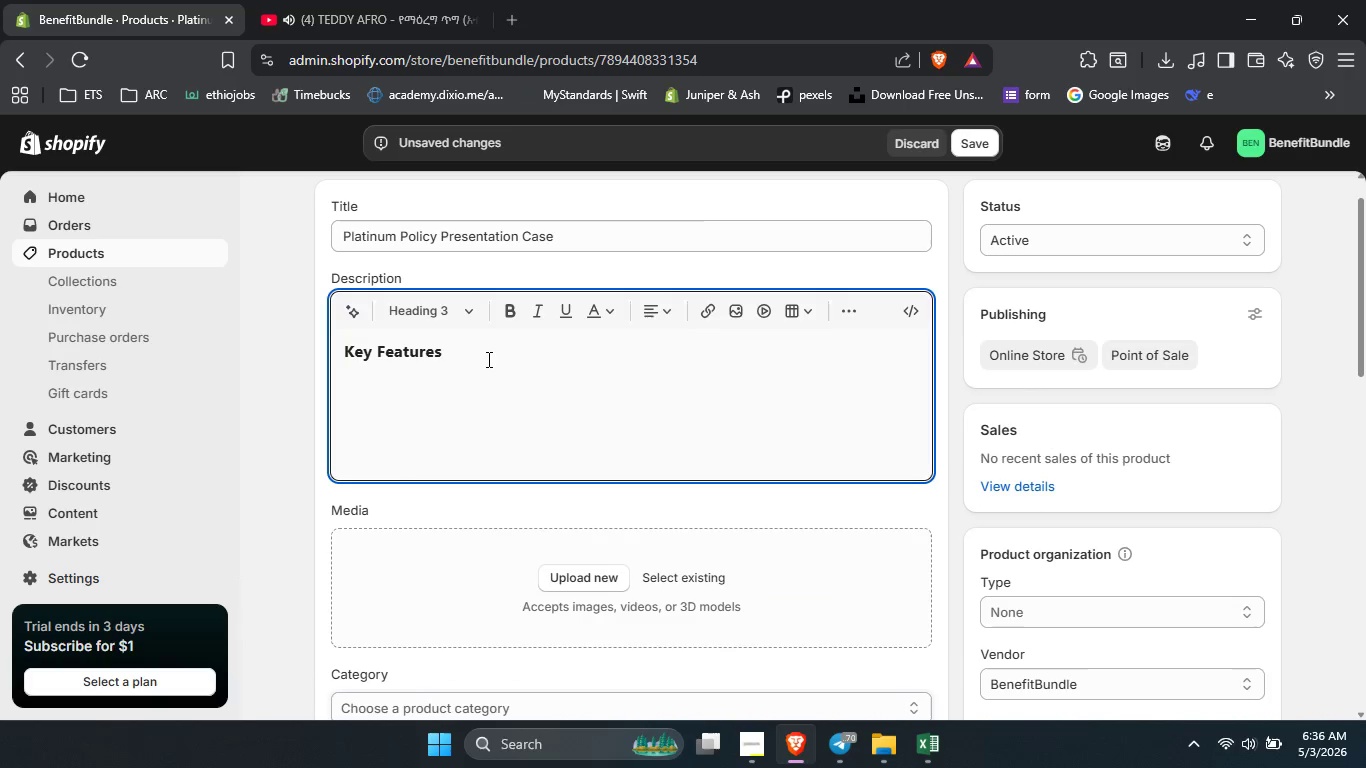 
key(Enter)
 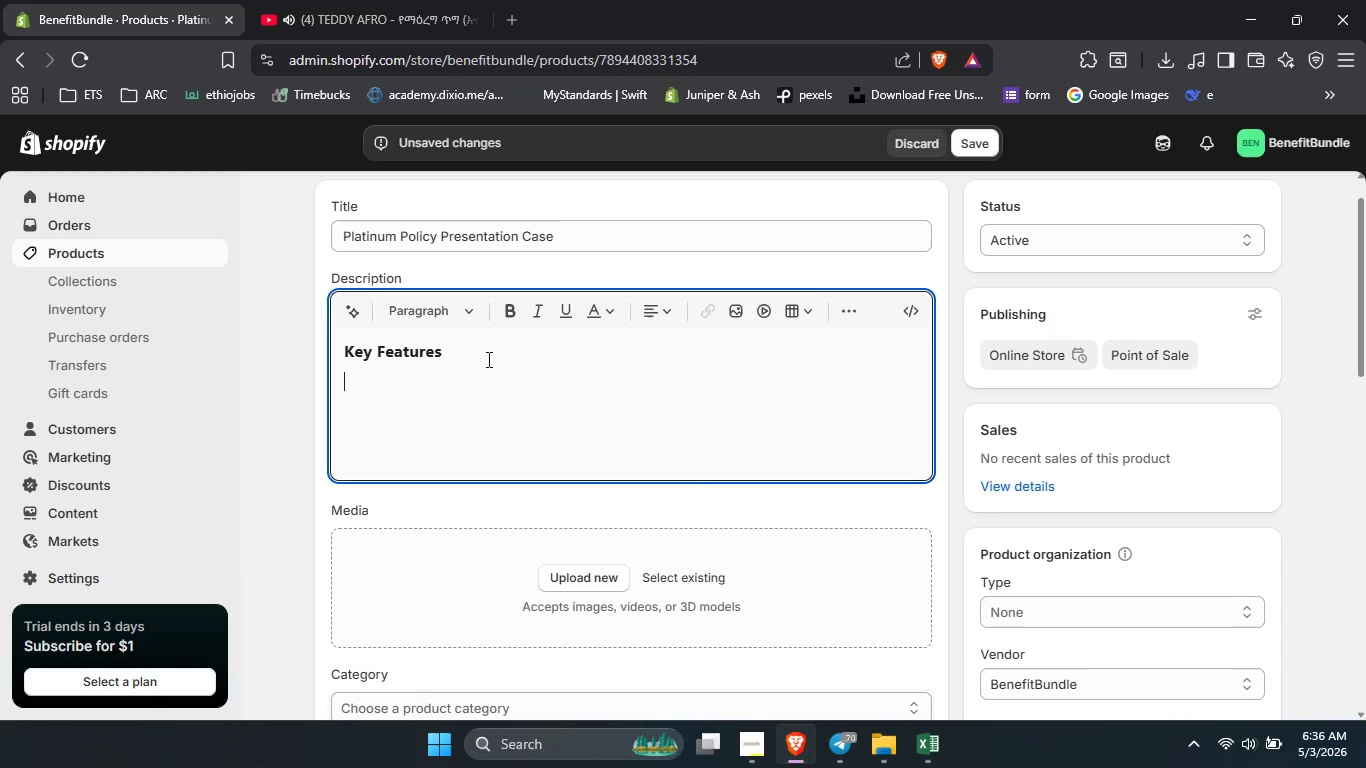 
type(Sustainable recycled linen construcyion in elegant forest green)
 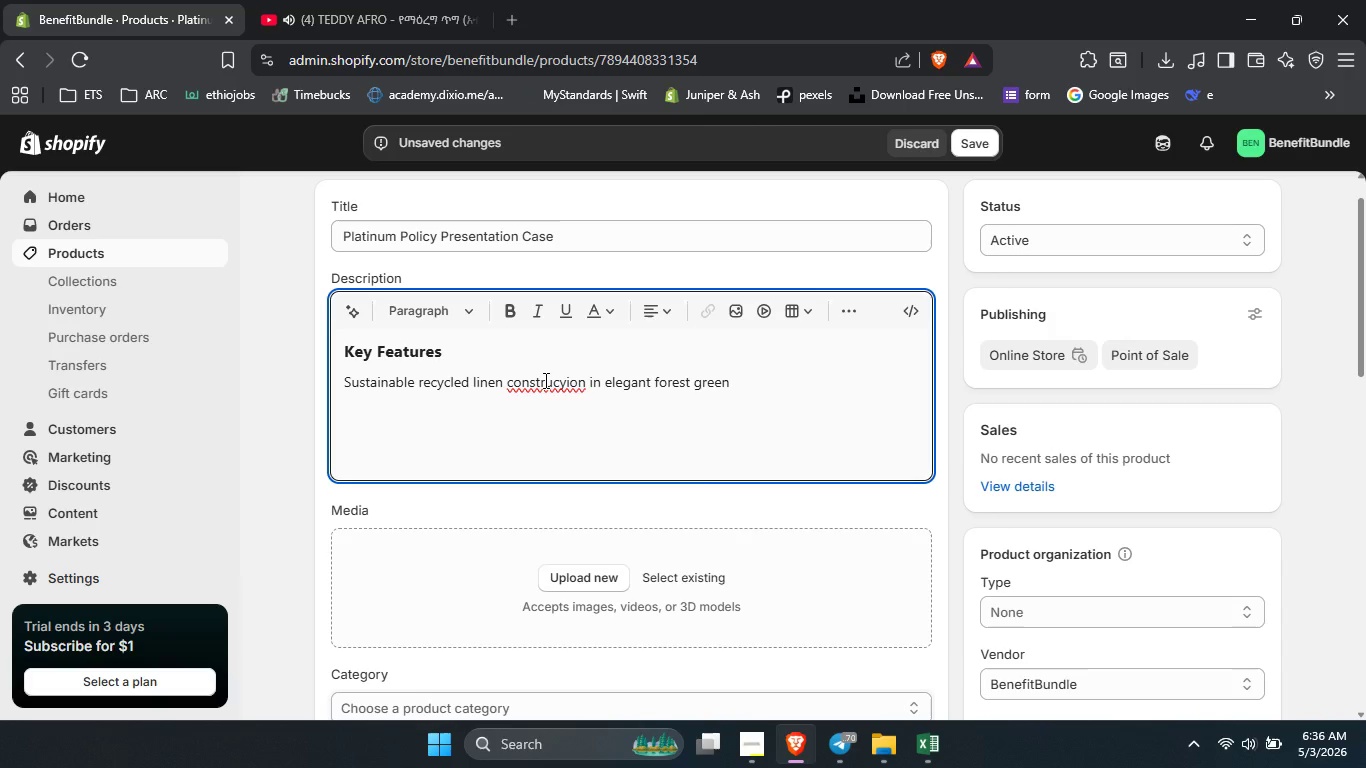 
double_click([544, 380])
 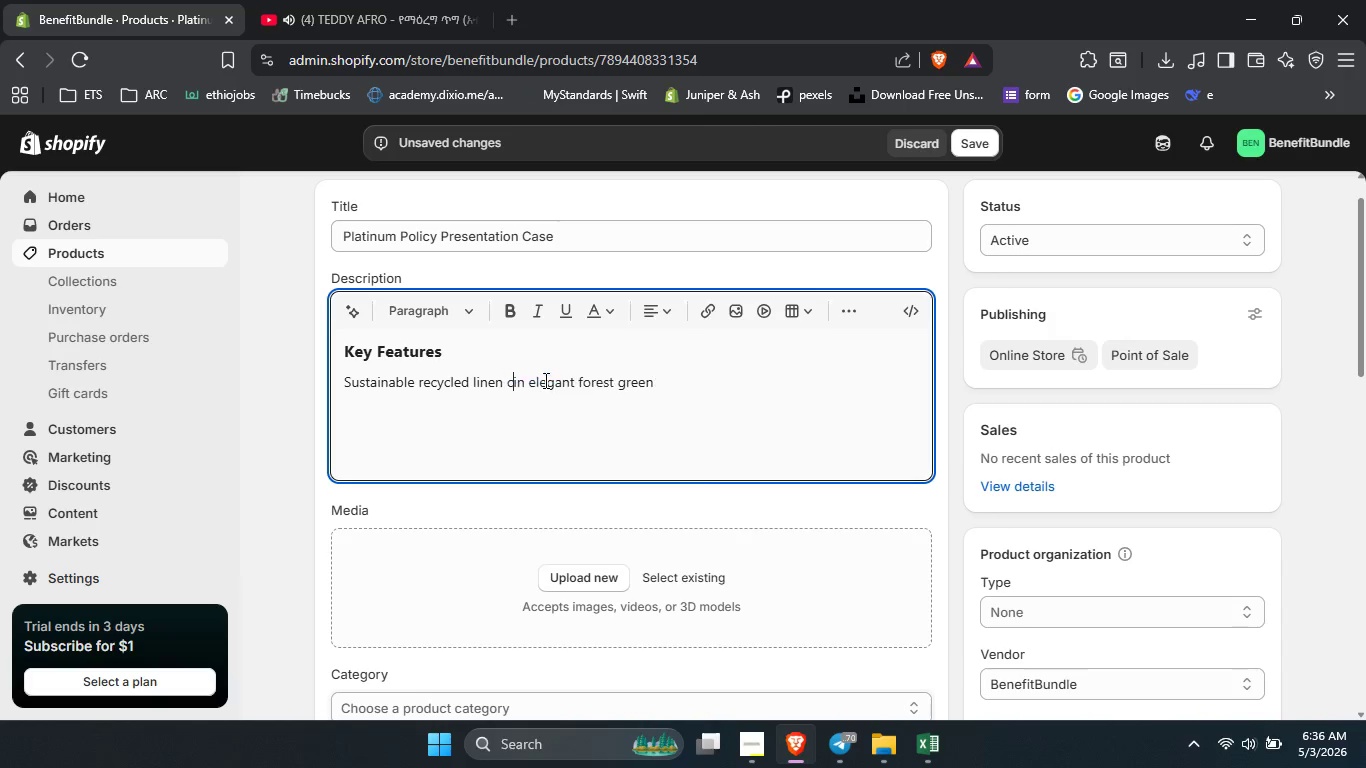 
type(construcy)
key(Backspace)
type(tion )
 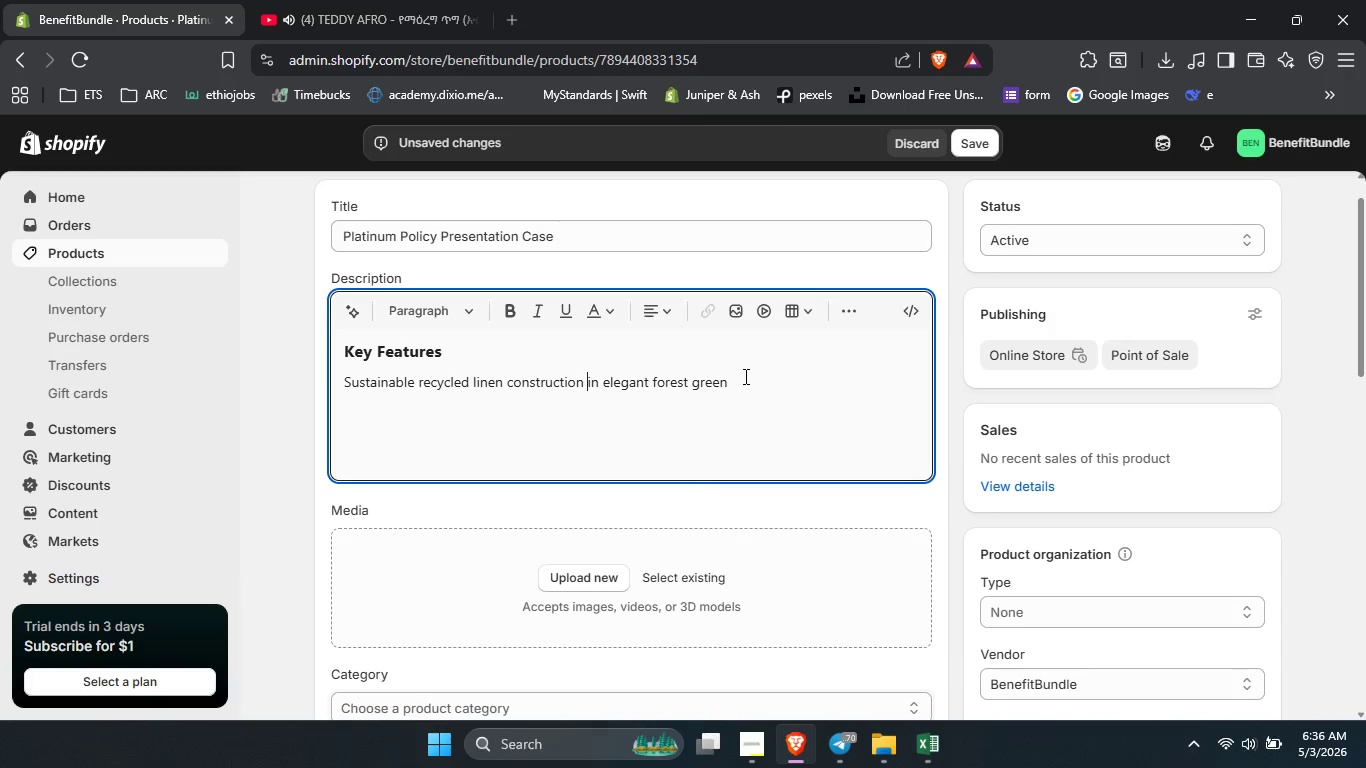 
left_click([744, 378])
 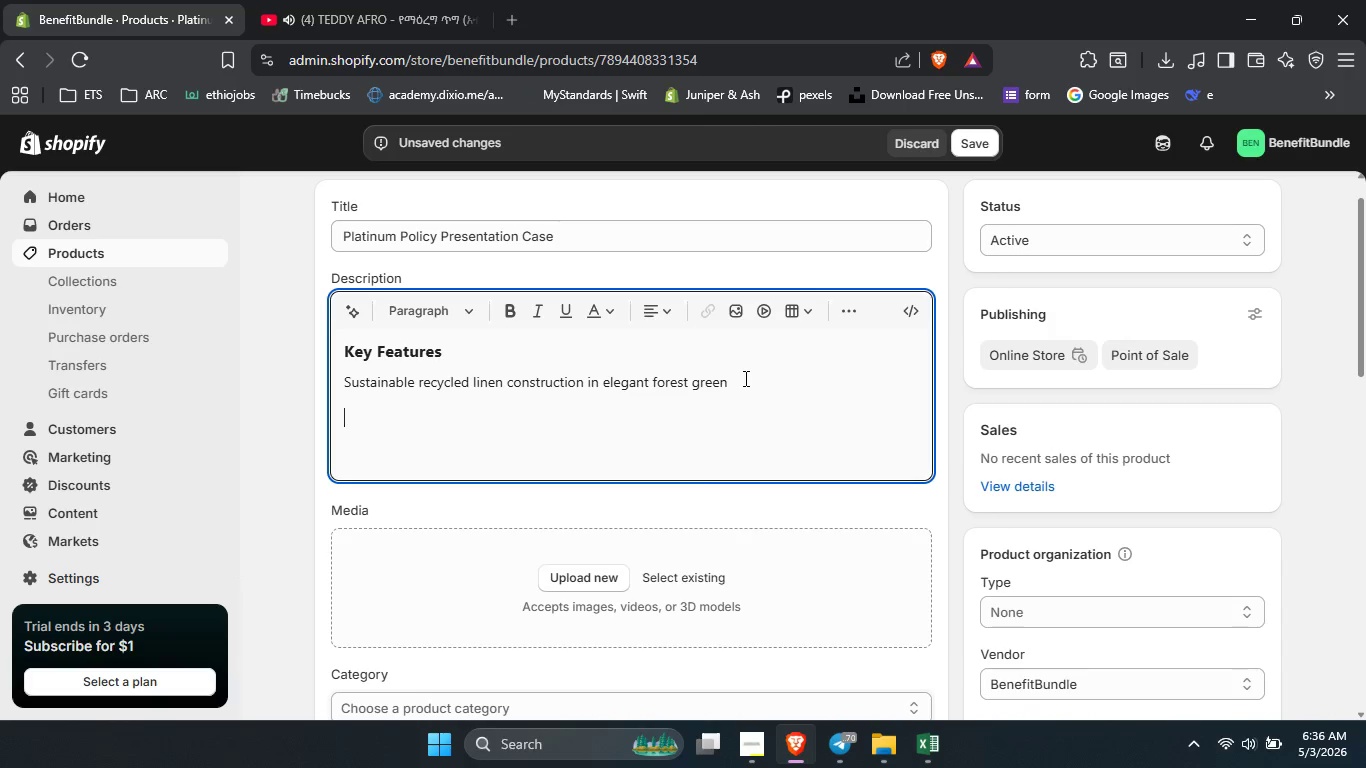 
key(Enter)
 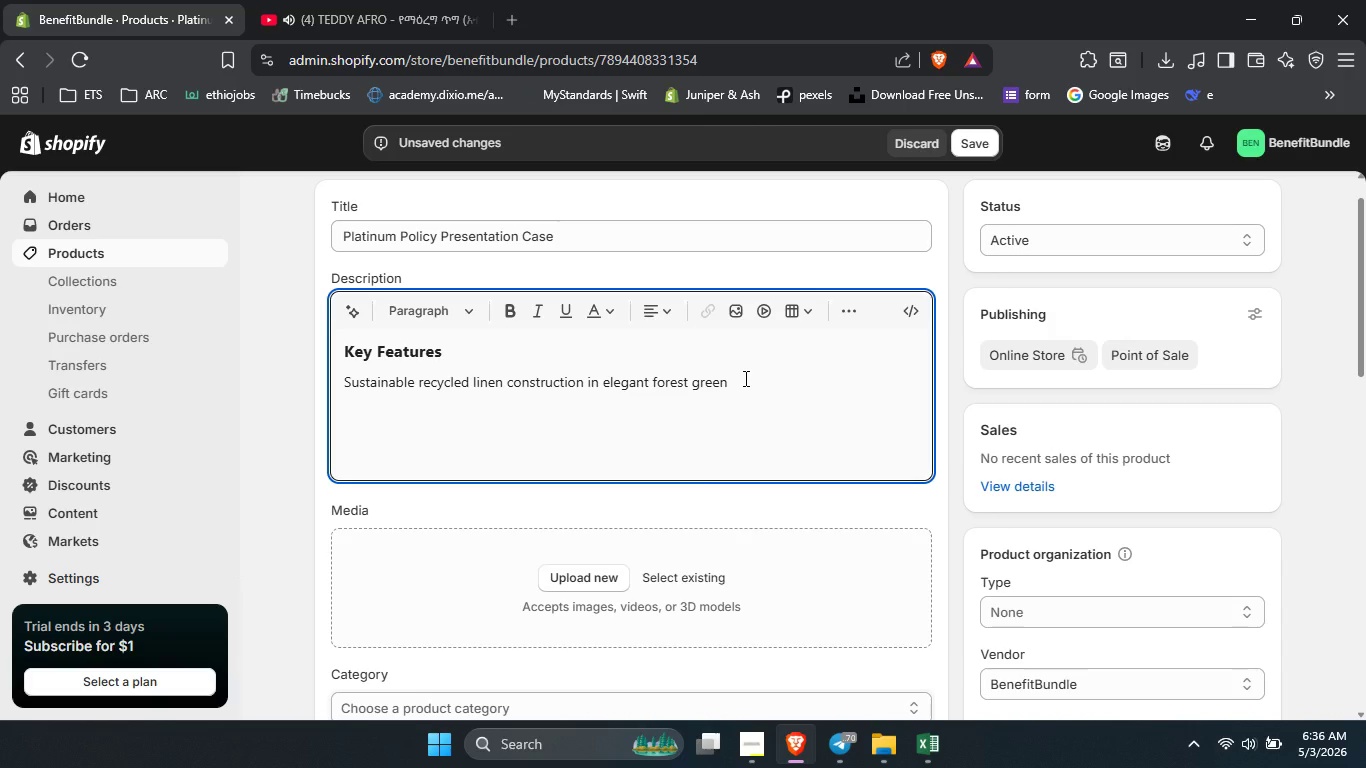 
type(Premium policy presentation case for high valu)
key(Backspace)
type(e clients)
 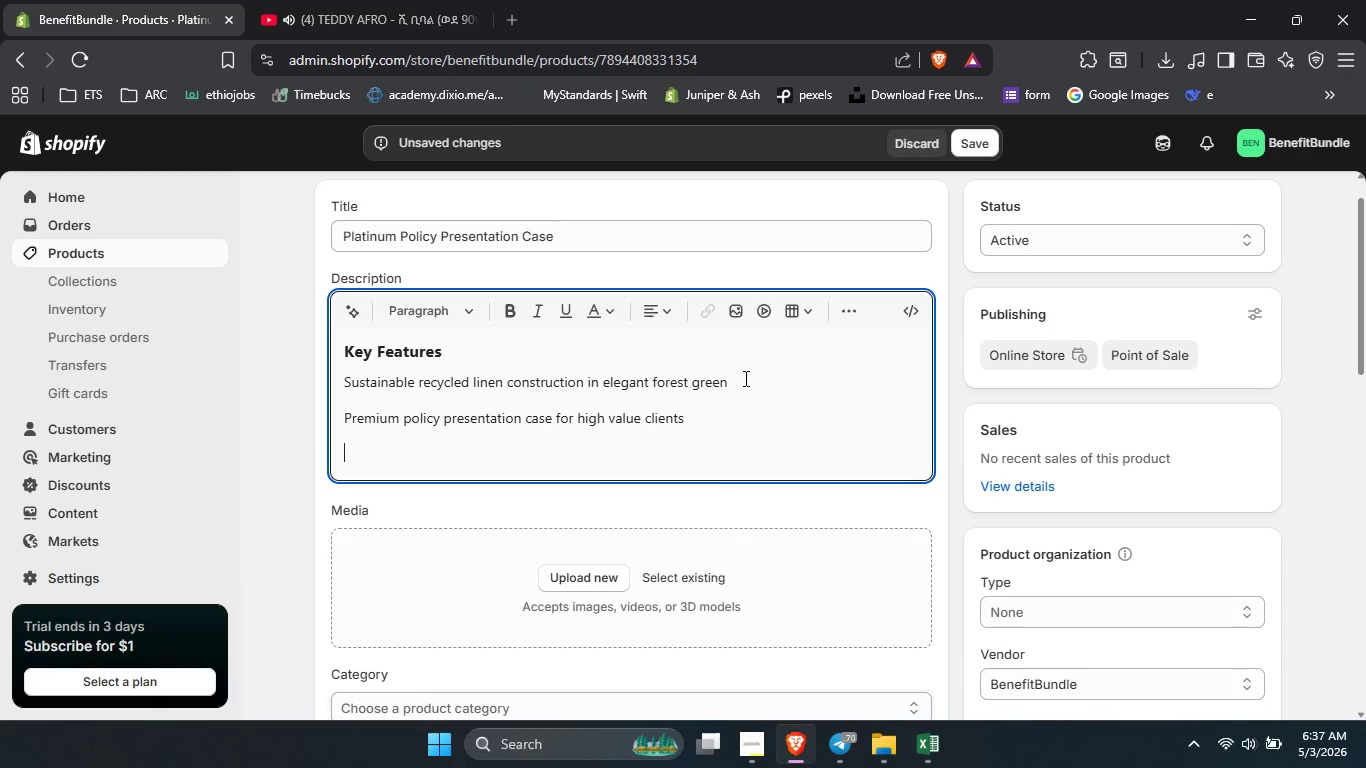 
hold_key(key=R, duration=6.14)
 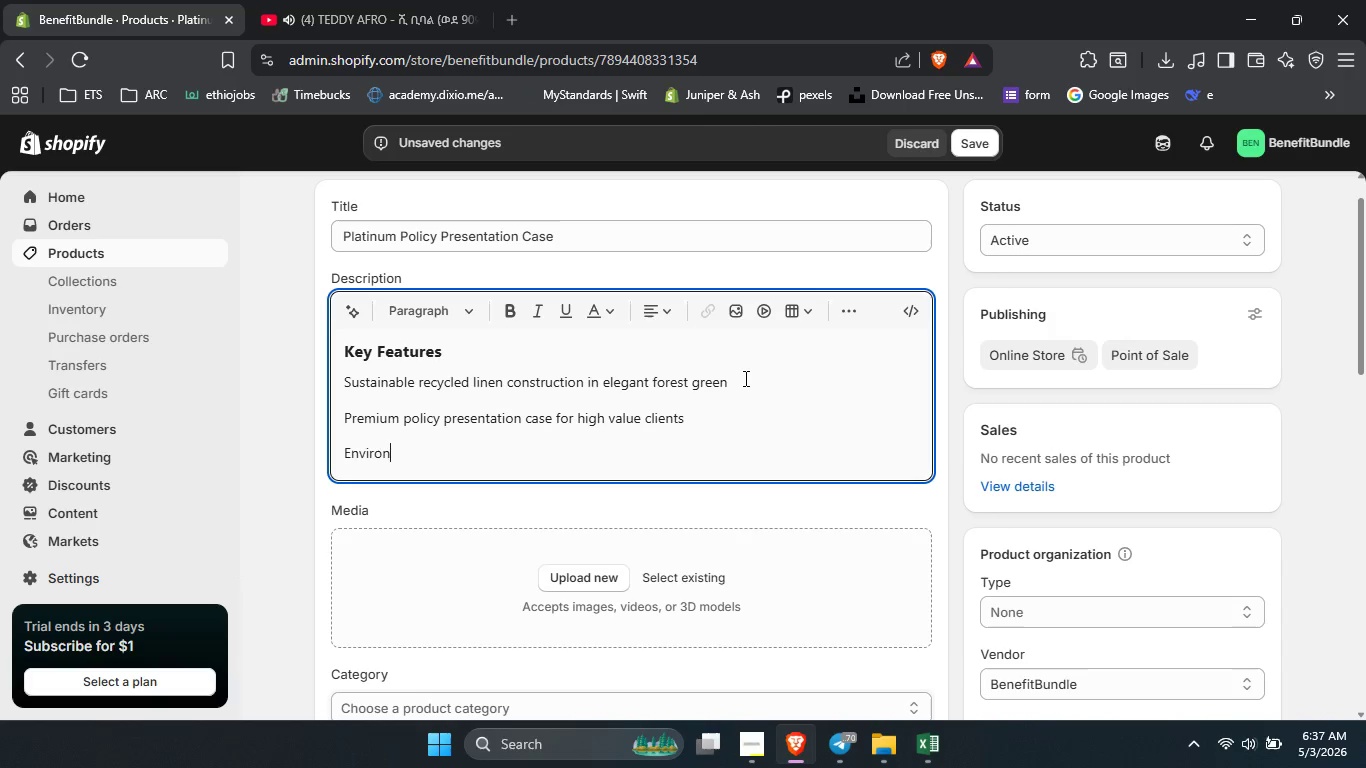 
key(Enter)
 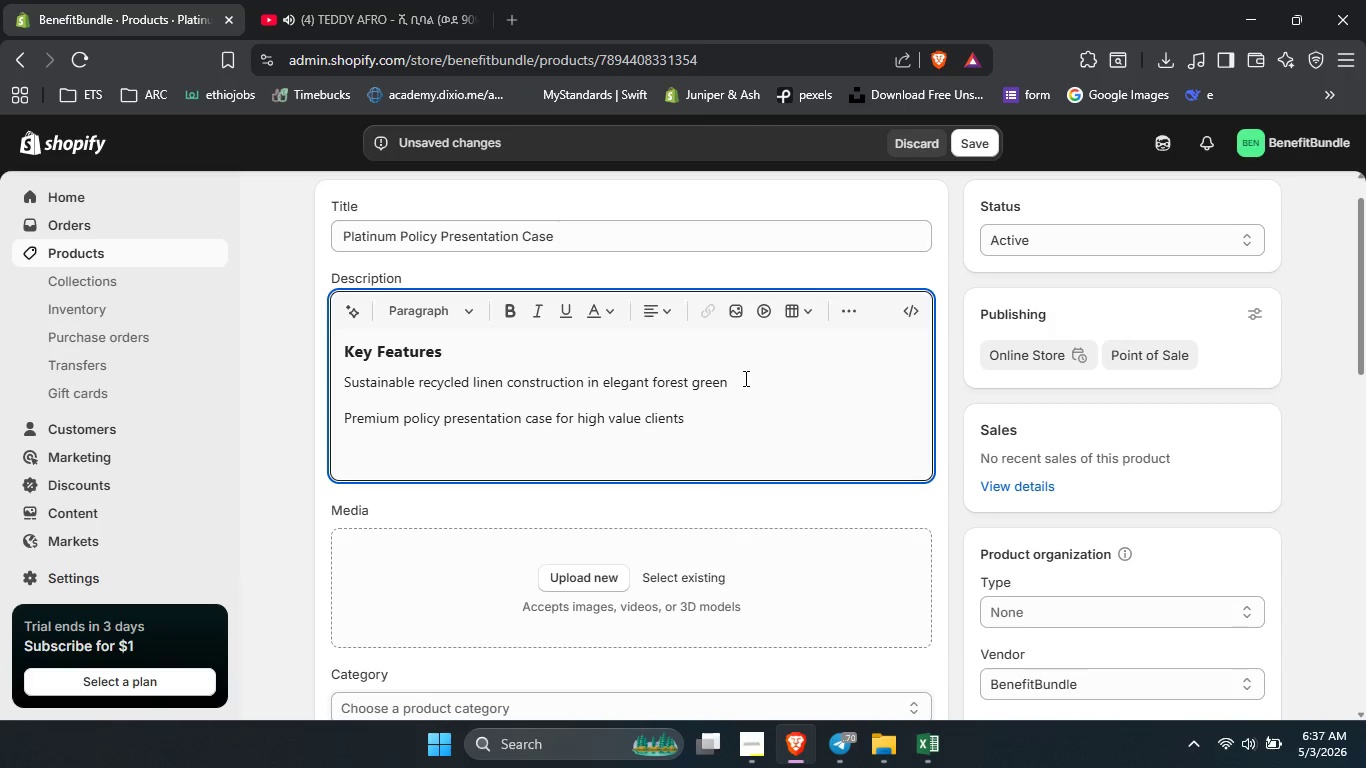 
type(Enc)
key(Backspace)
type(vionmentally conscious choice for mof)
key(Backspace)
type(dern insurance agents)
 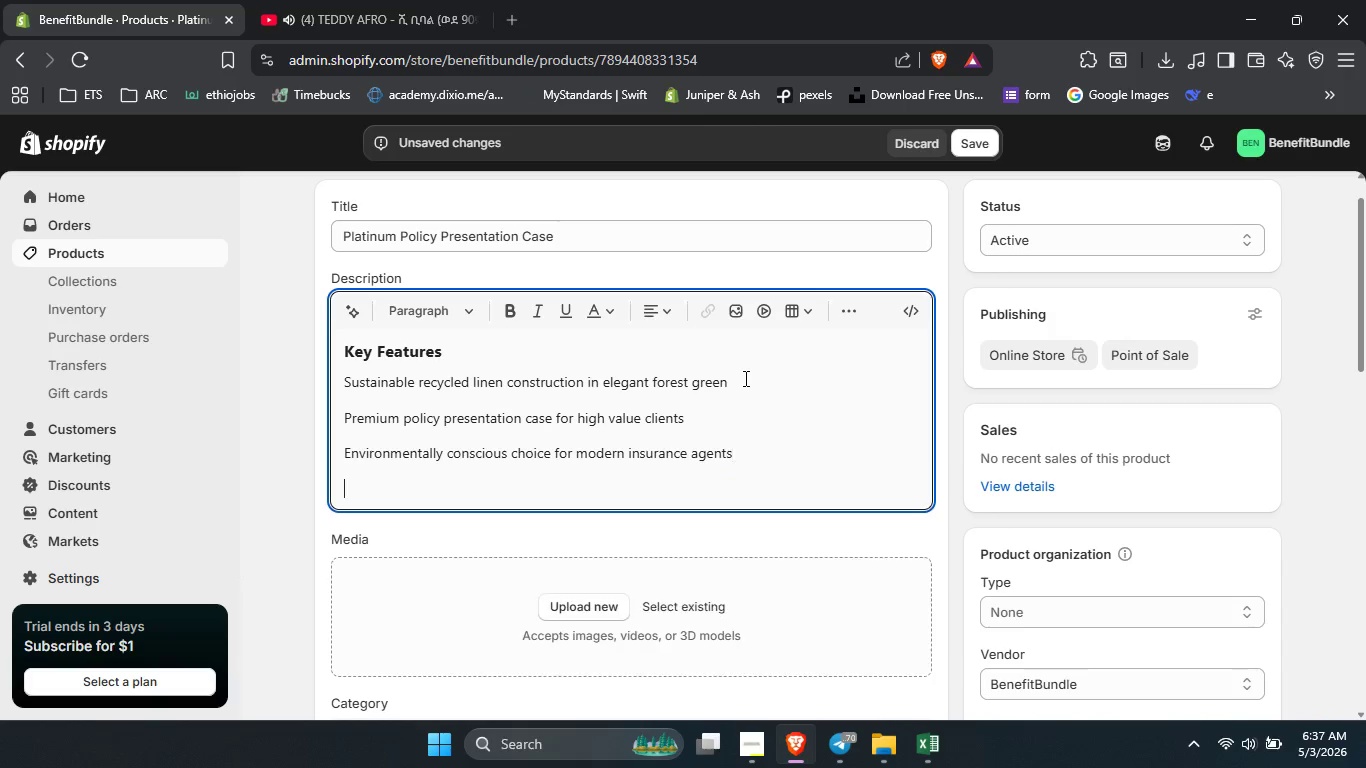 
key(Enter)
 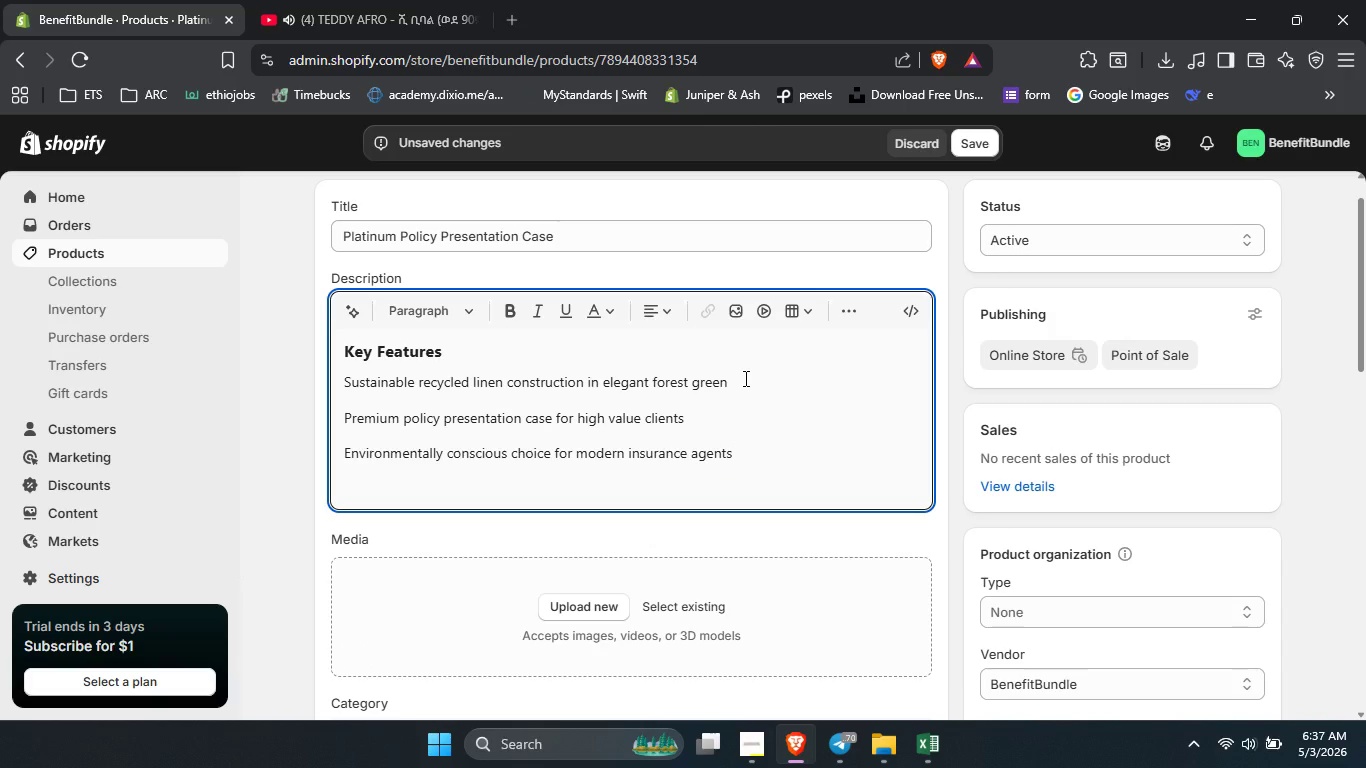 
type(Professional presentation folde with refined finish)
 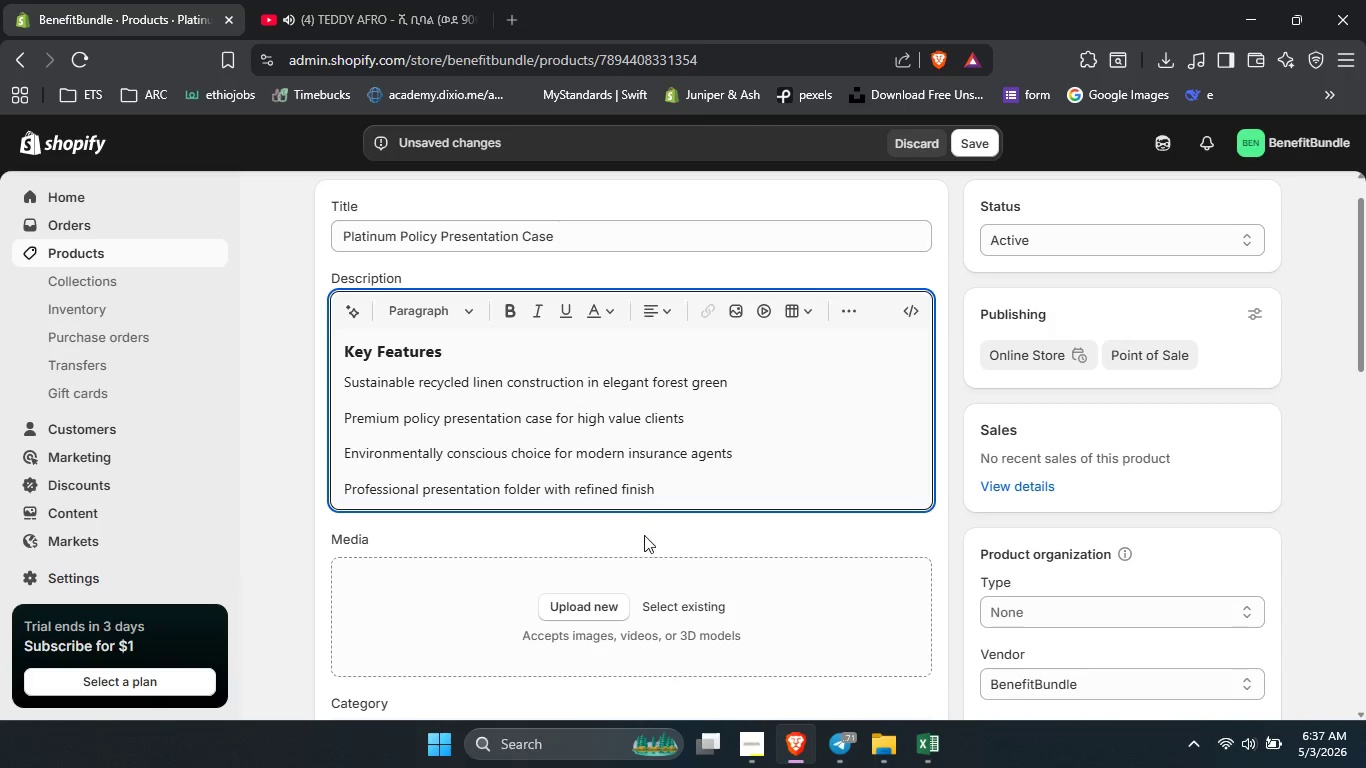 
left_click_drag(start_coordinate=[663, 499], to_coordinate=[338, 382])
 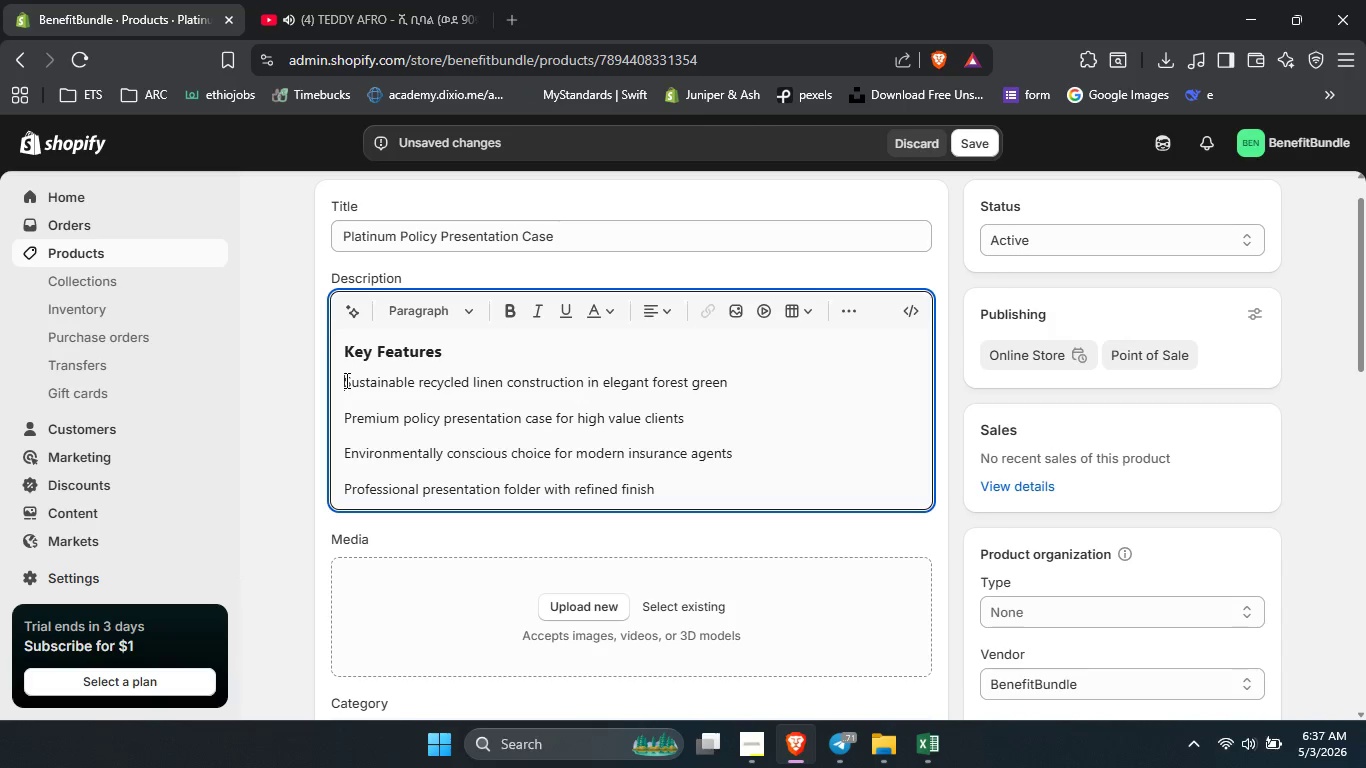 
left_click_drag(start_coordinate=[345, 380], to_coordinate=[680, 513])
 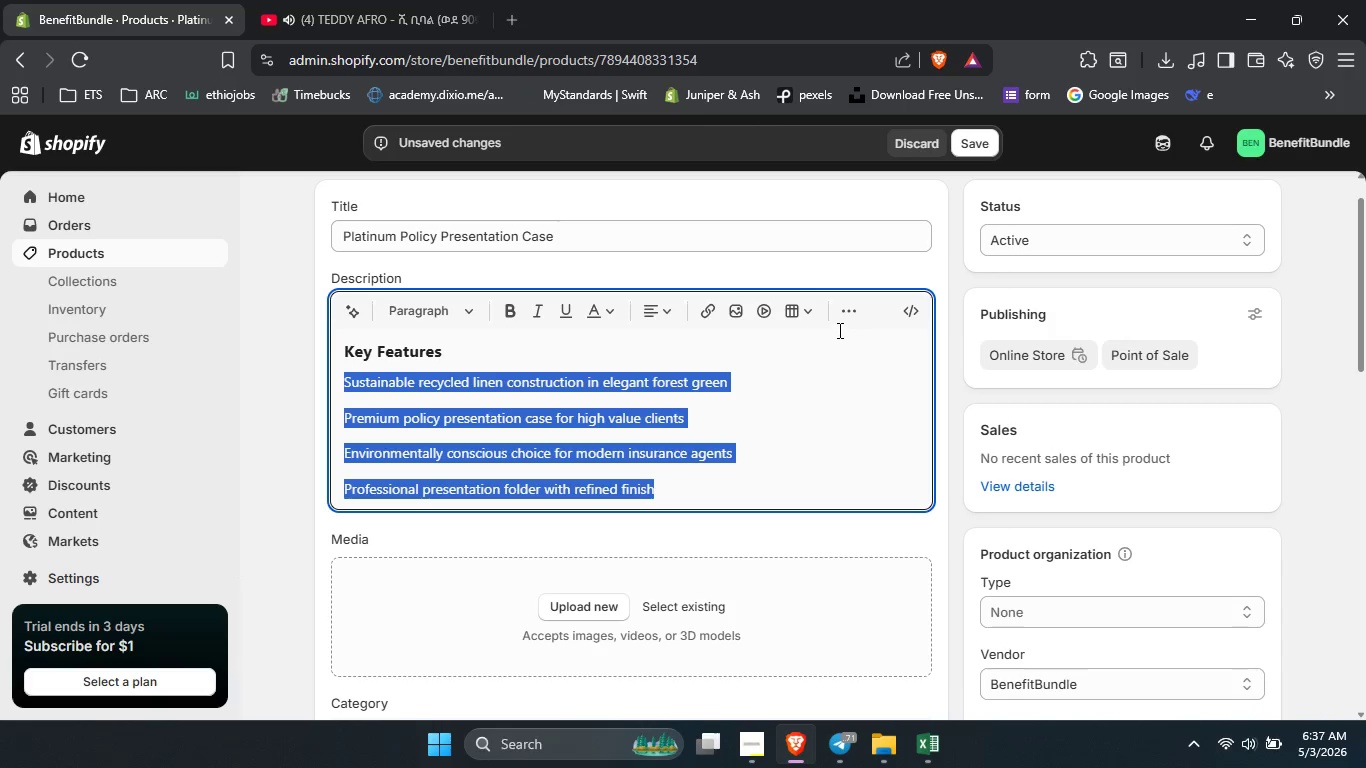 
left_click([847, 323])
 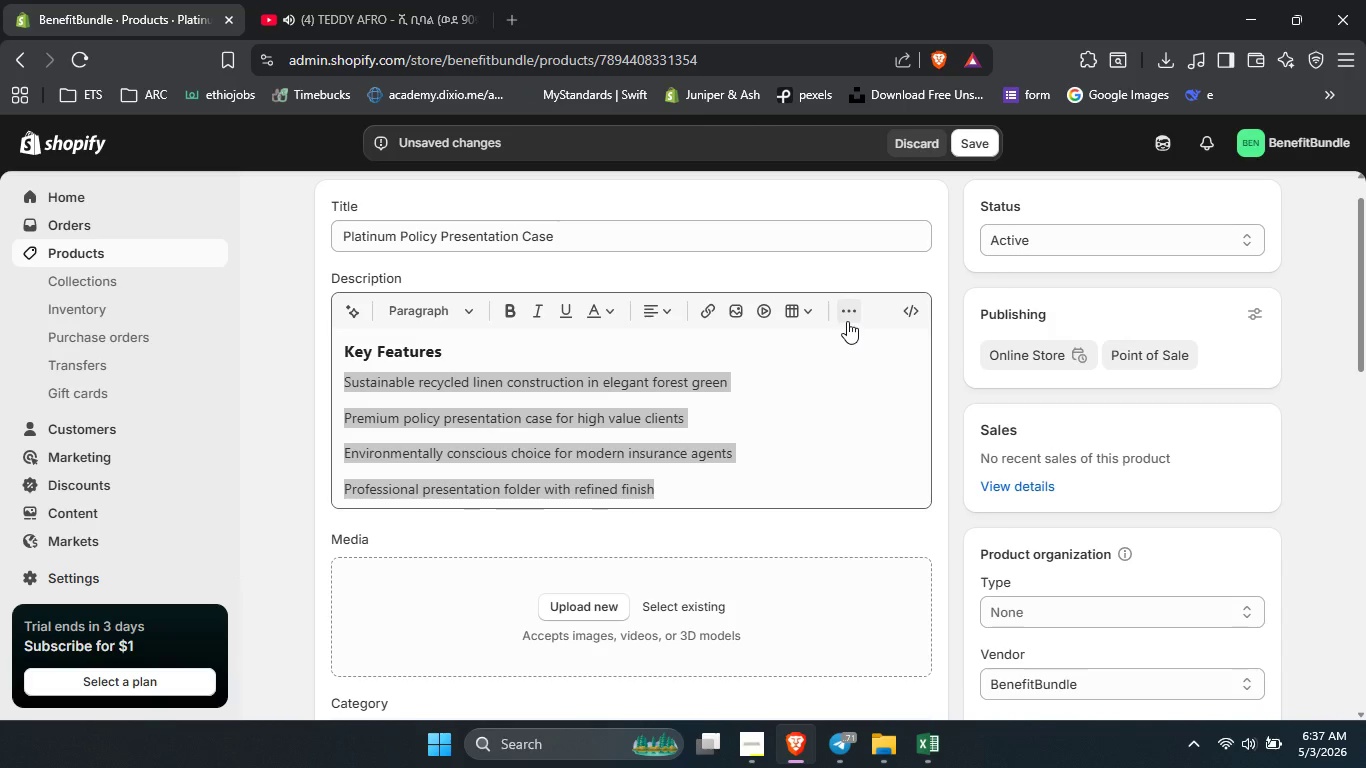 
left_click([847, 315])
 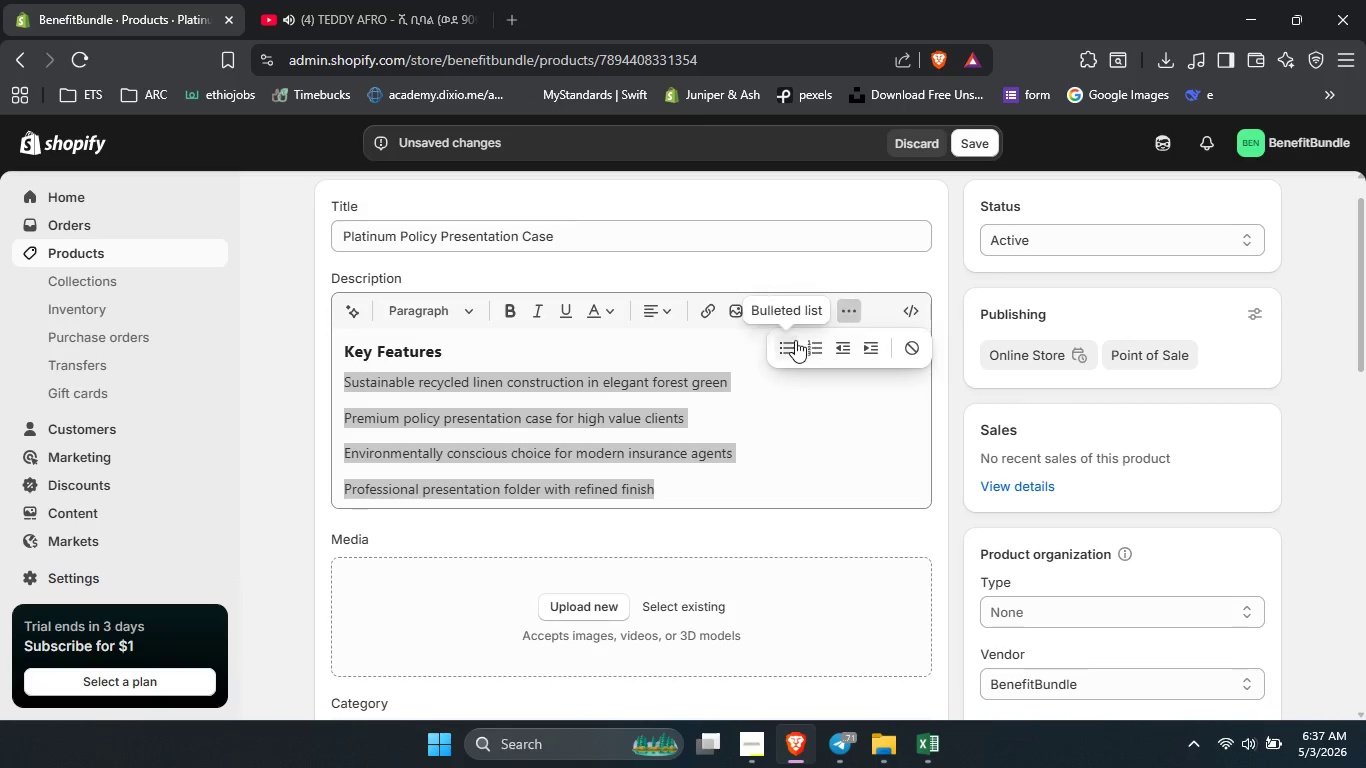 
left_click([795, 340])
 